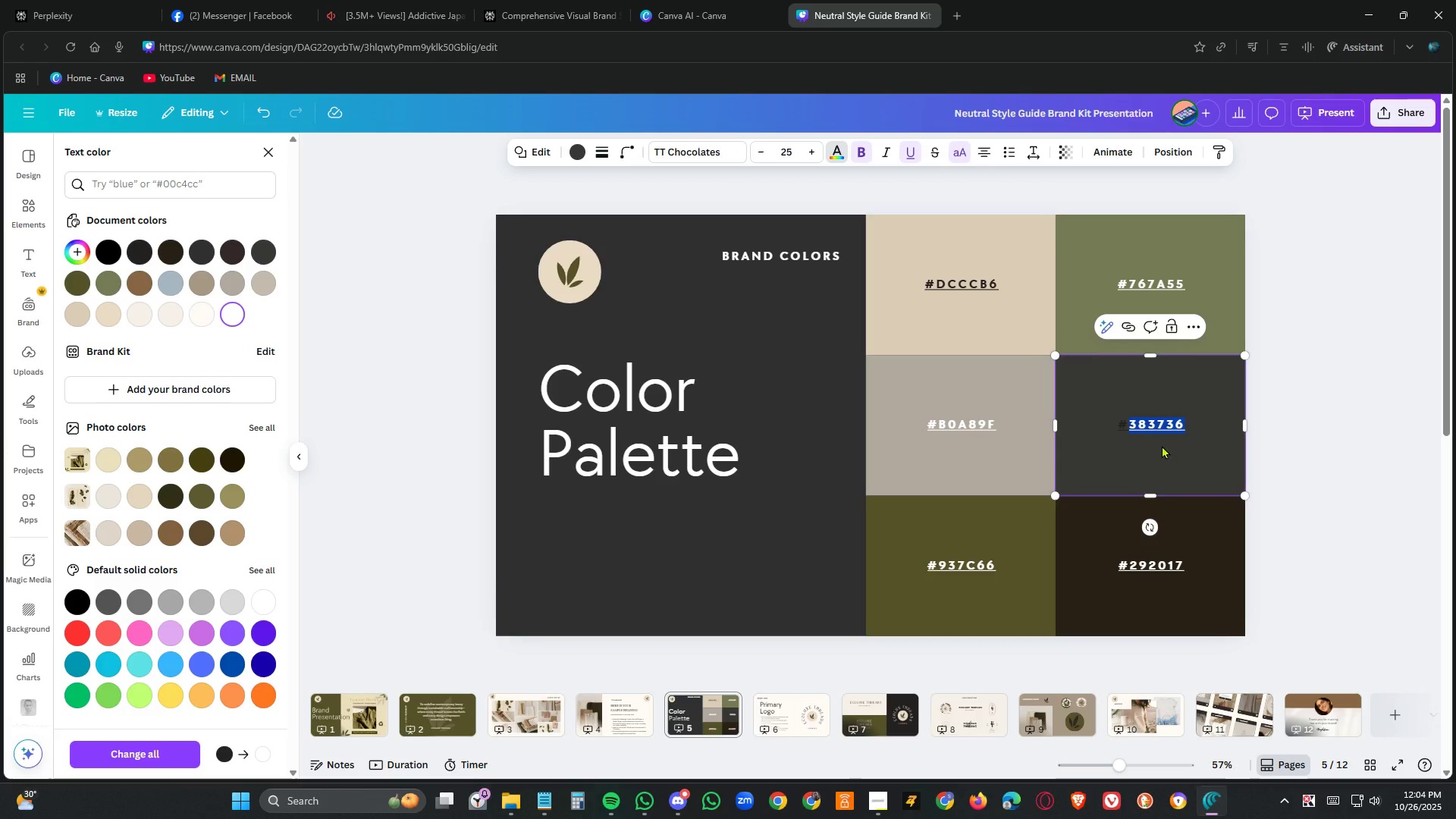 
left_click([1191, 453])
 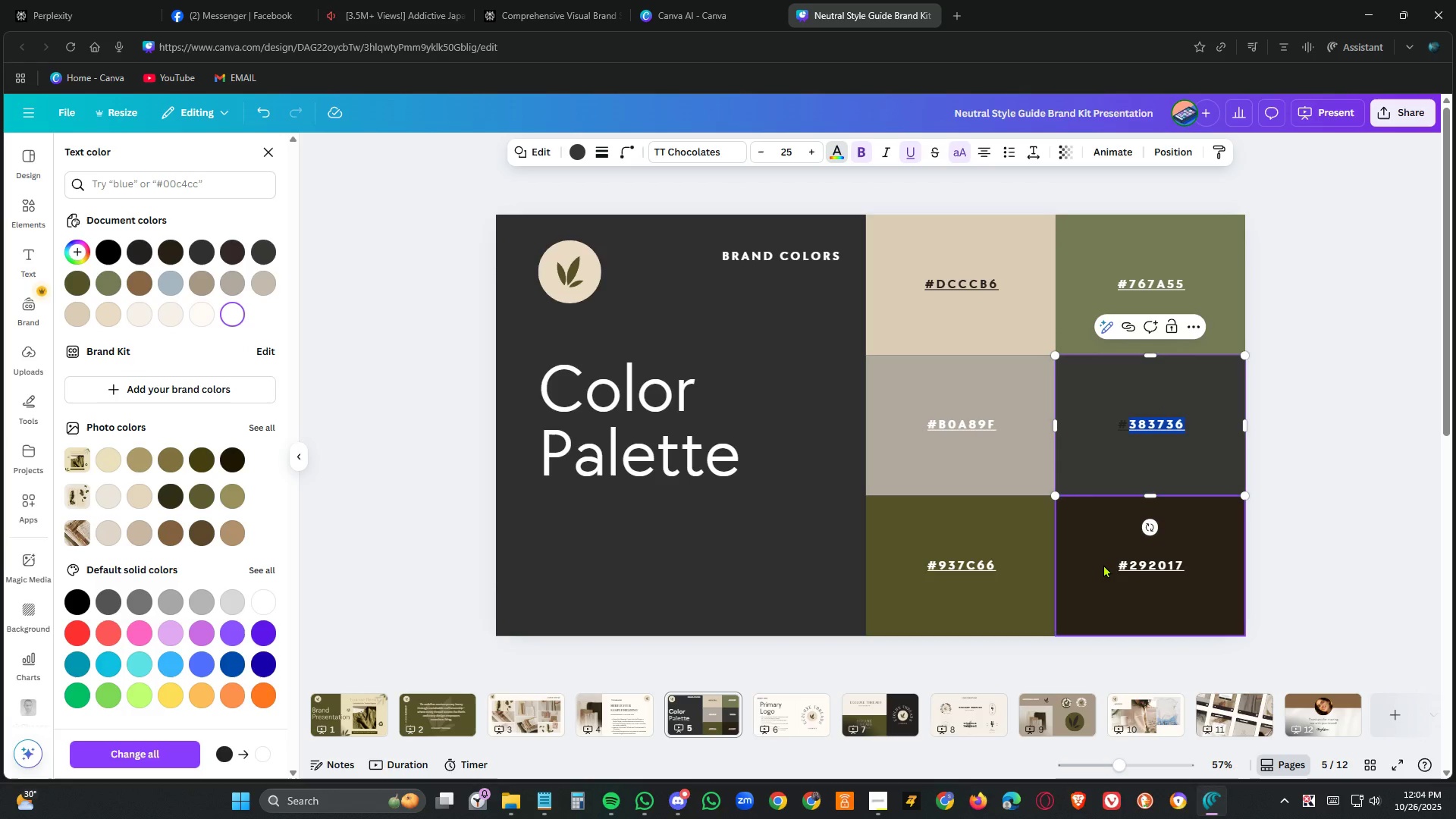 
left_click([1118, 559])
 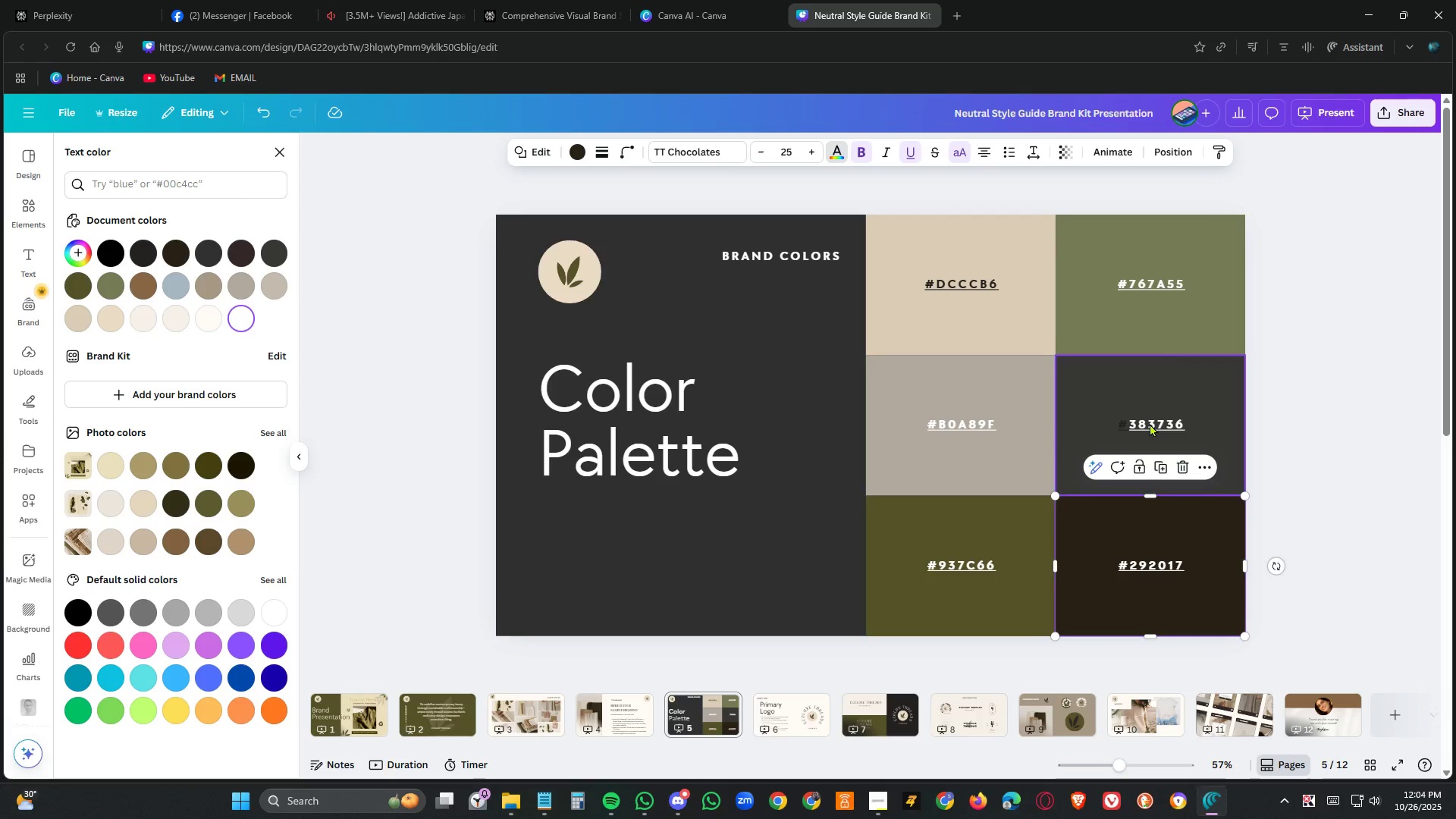 
double_click([1150, 423])
 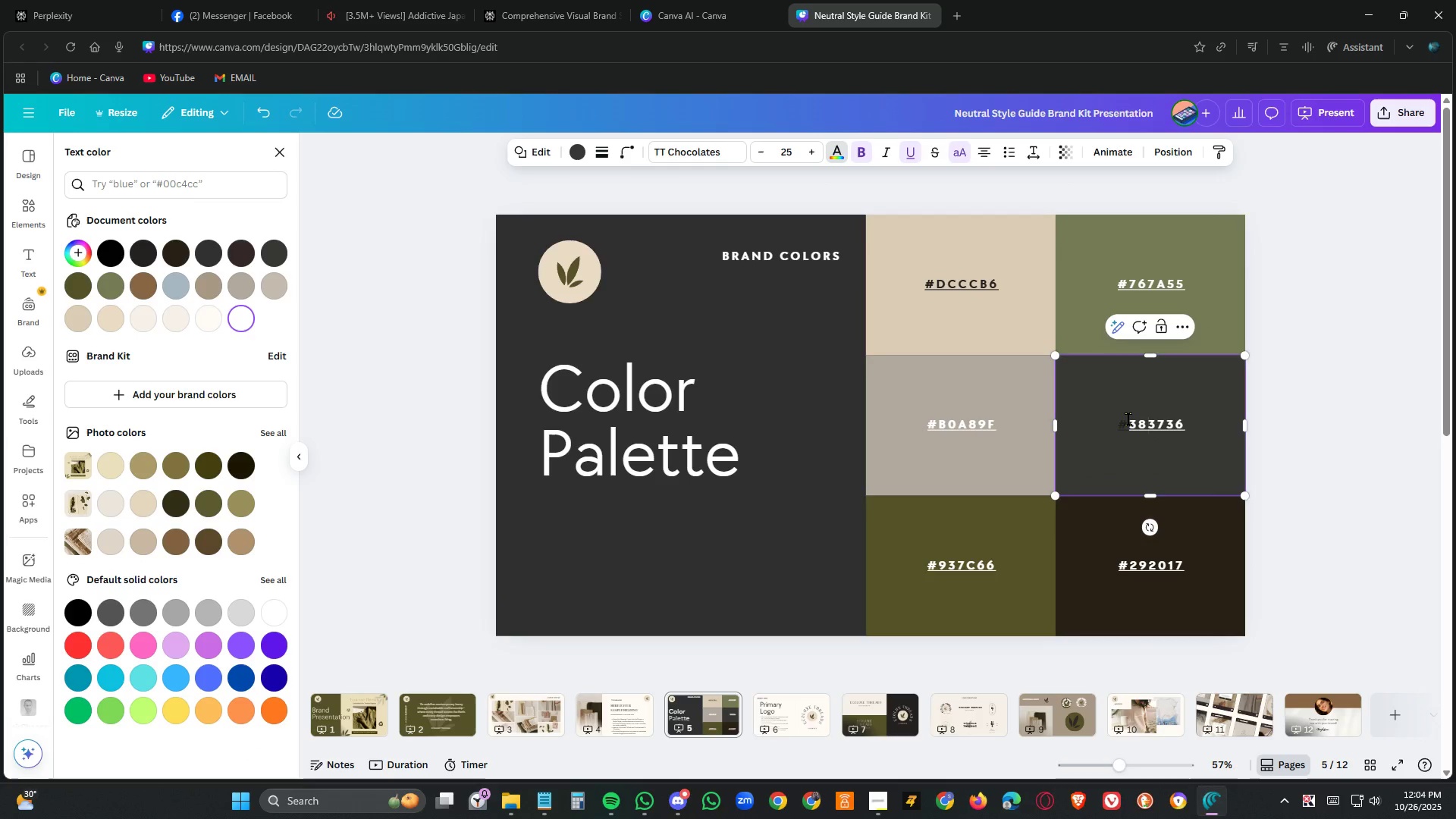 
left_click([1128, 419])
 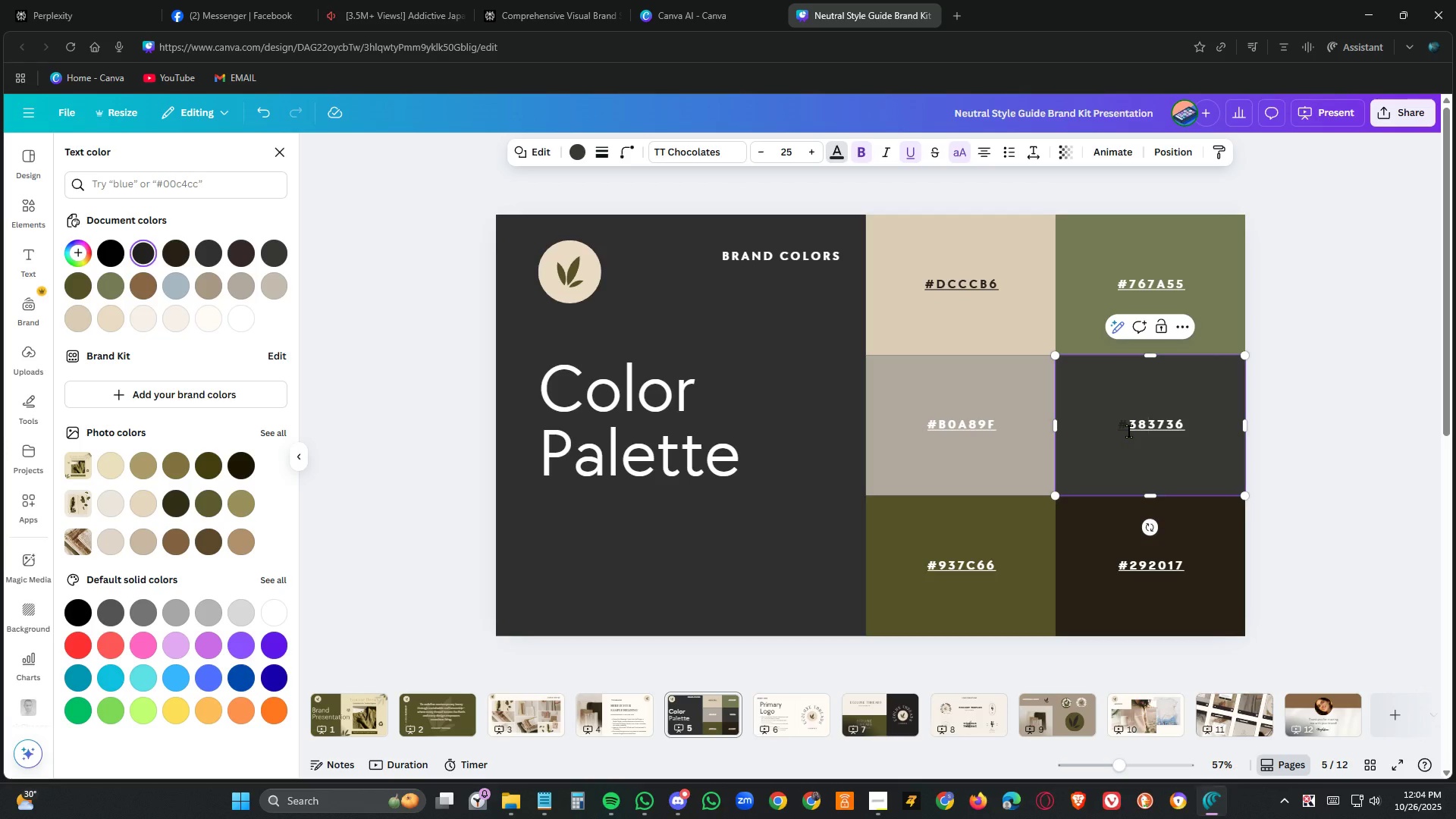 
left_click([1133, 425])
 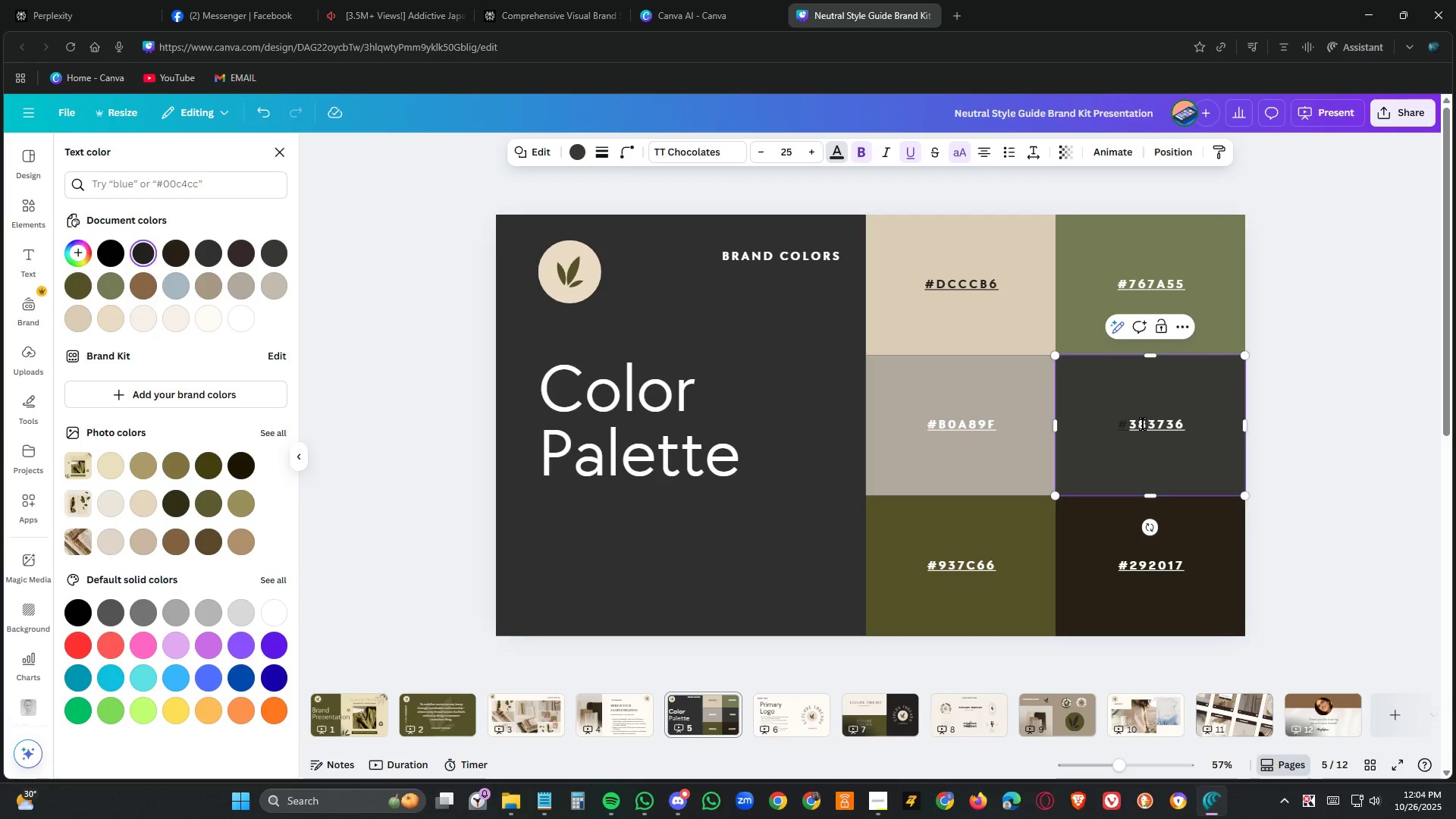 
key(Shift+4)
 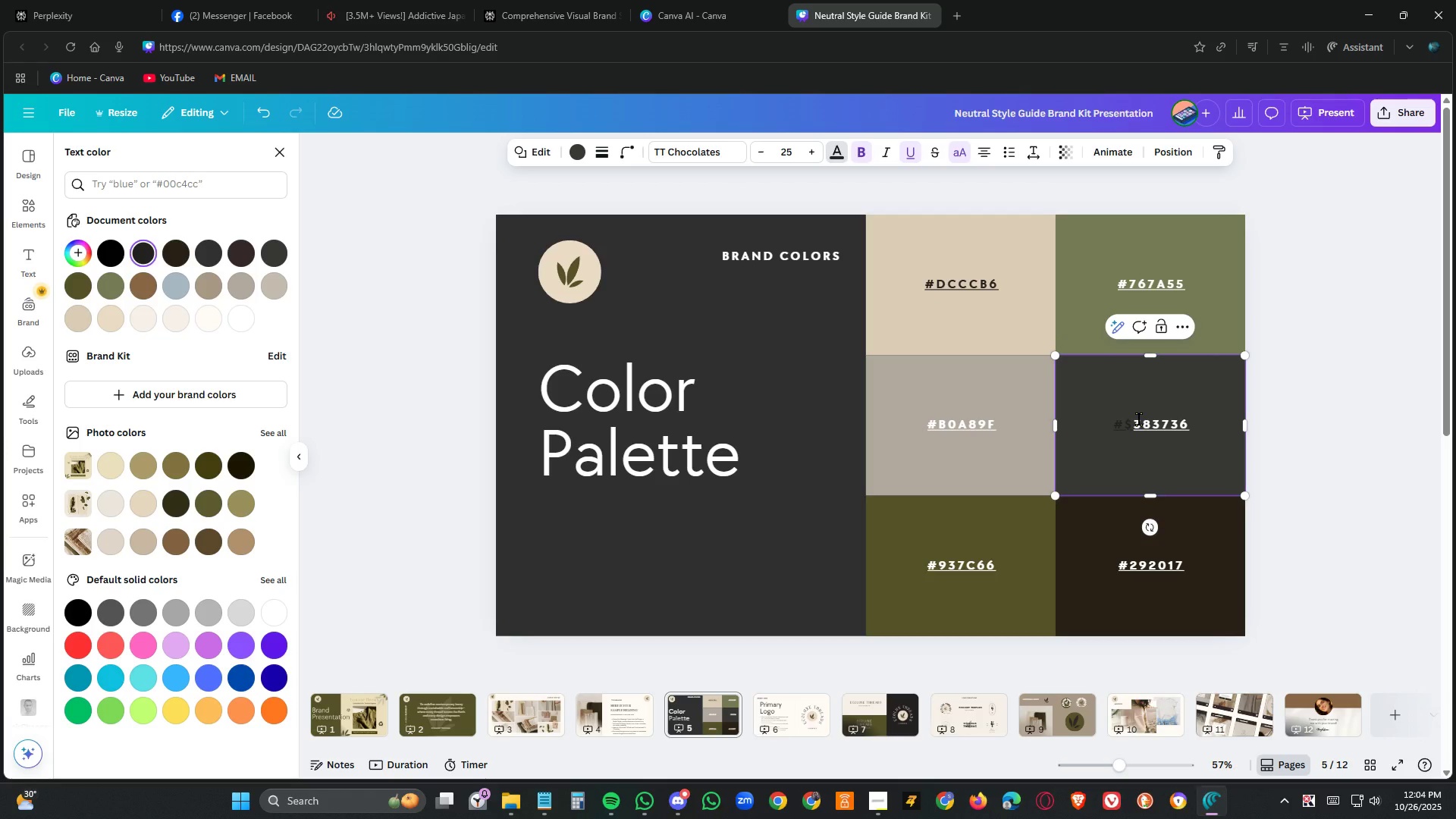 
key(Backspace)
 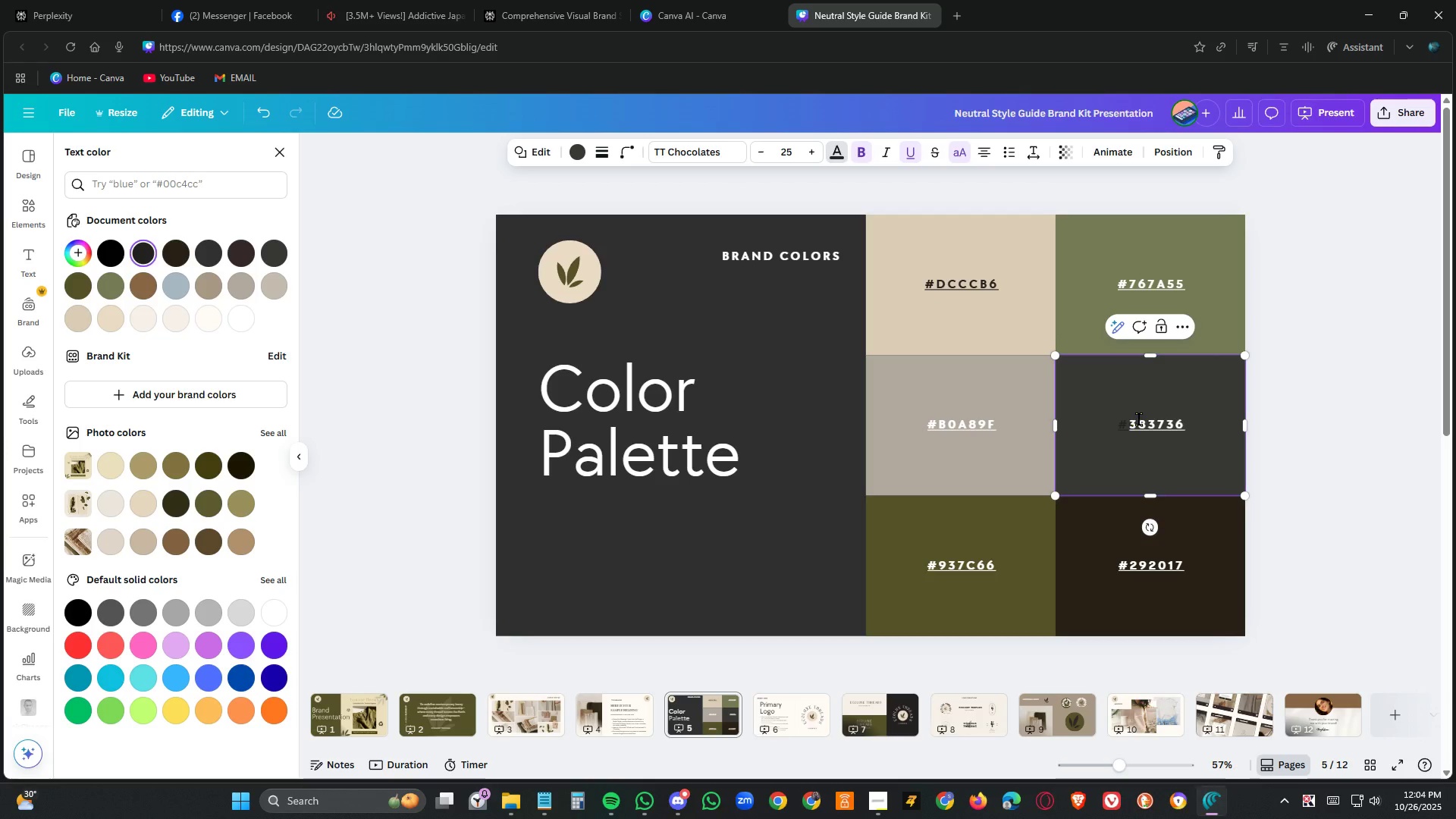 
key(Shift+3)
 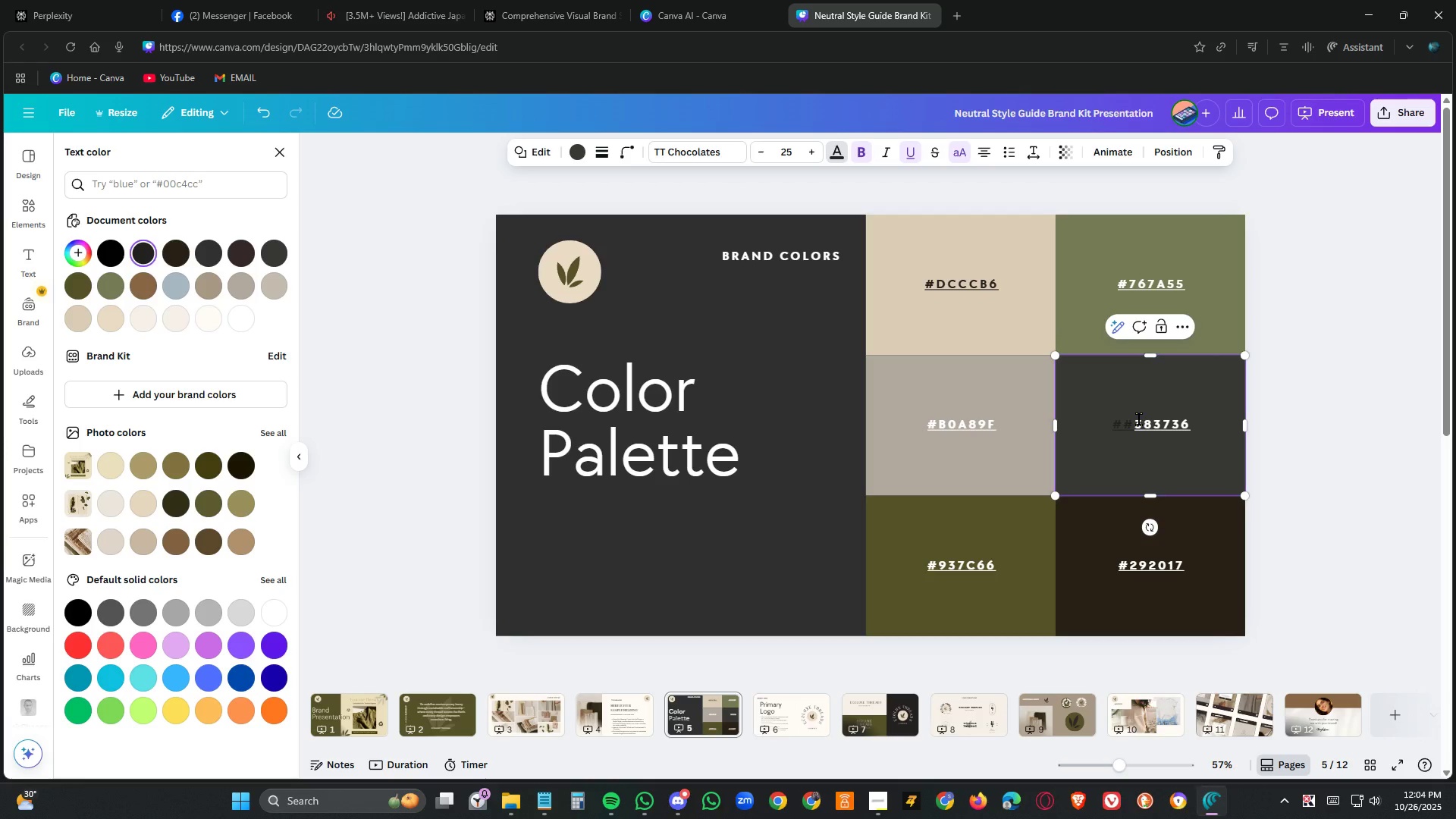 
left_click([1139, 419])
 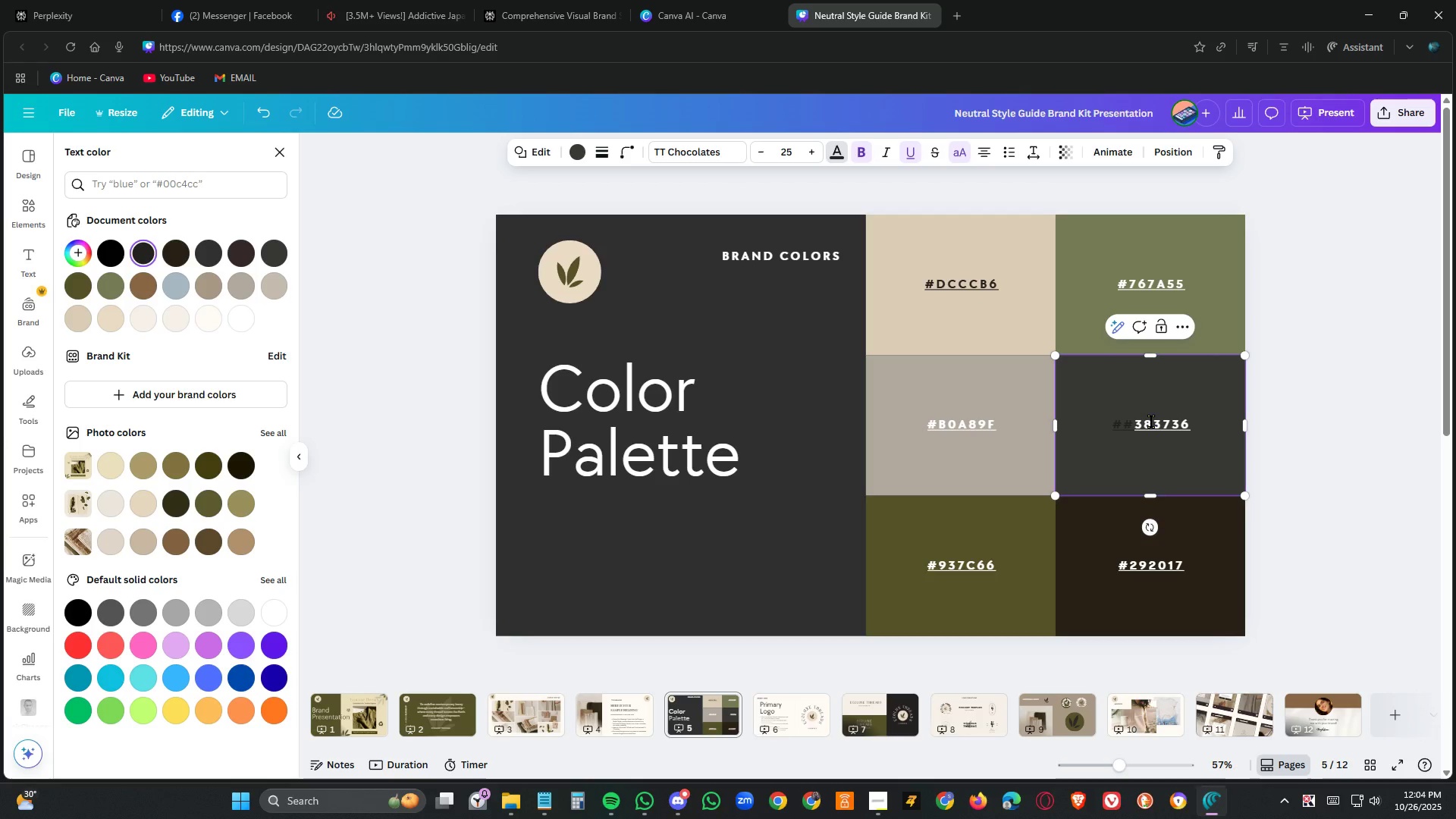 
key(Control+Z)
 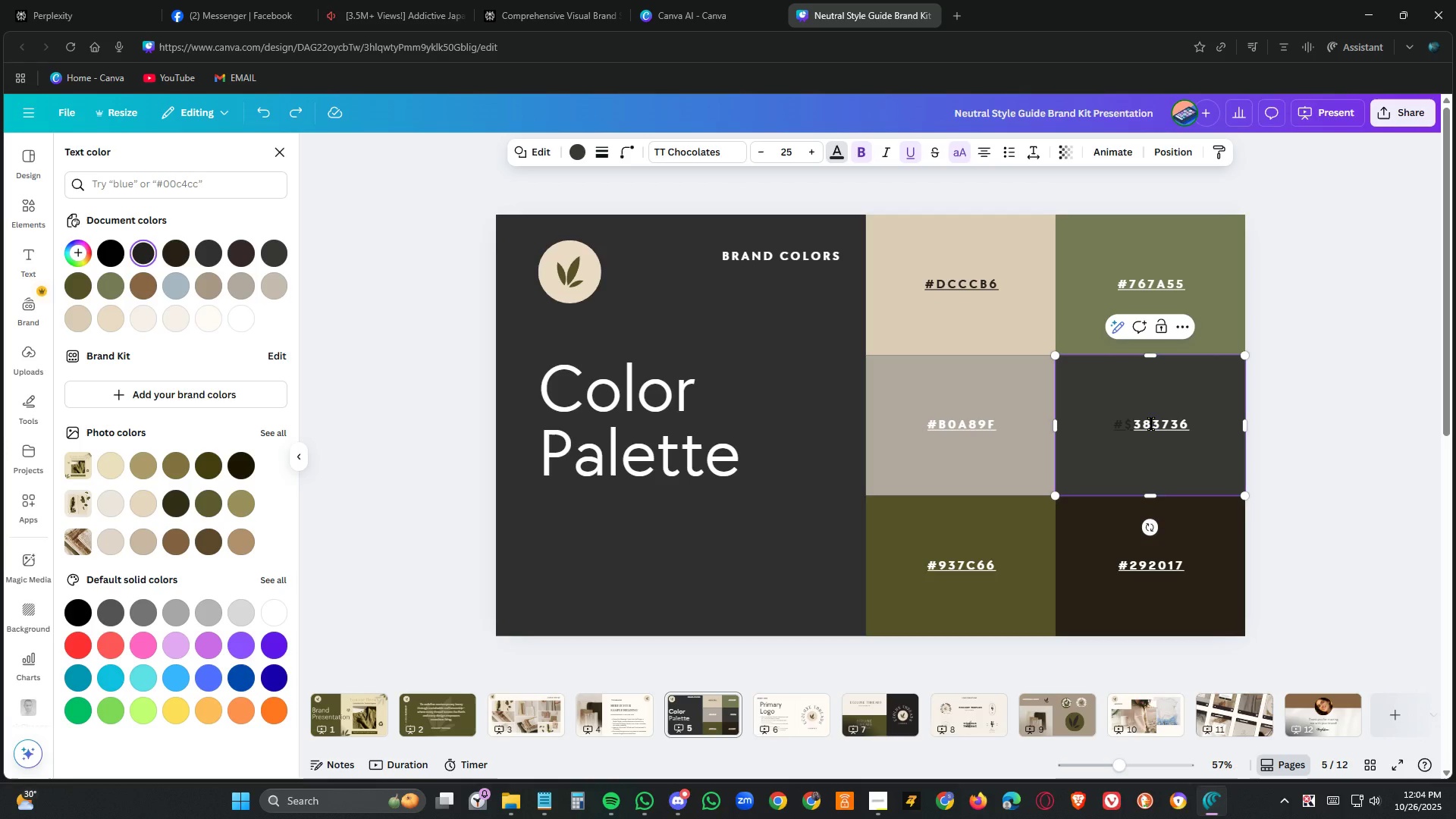 
key(Control+Z)
 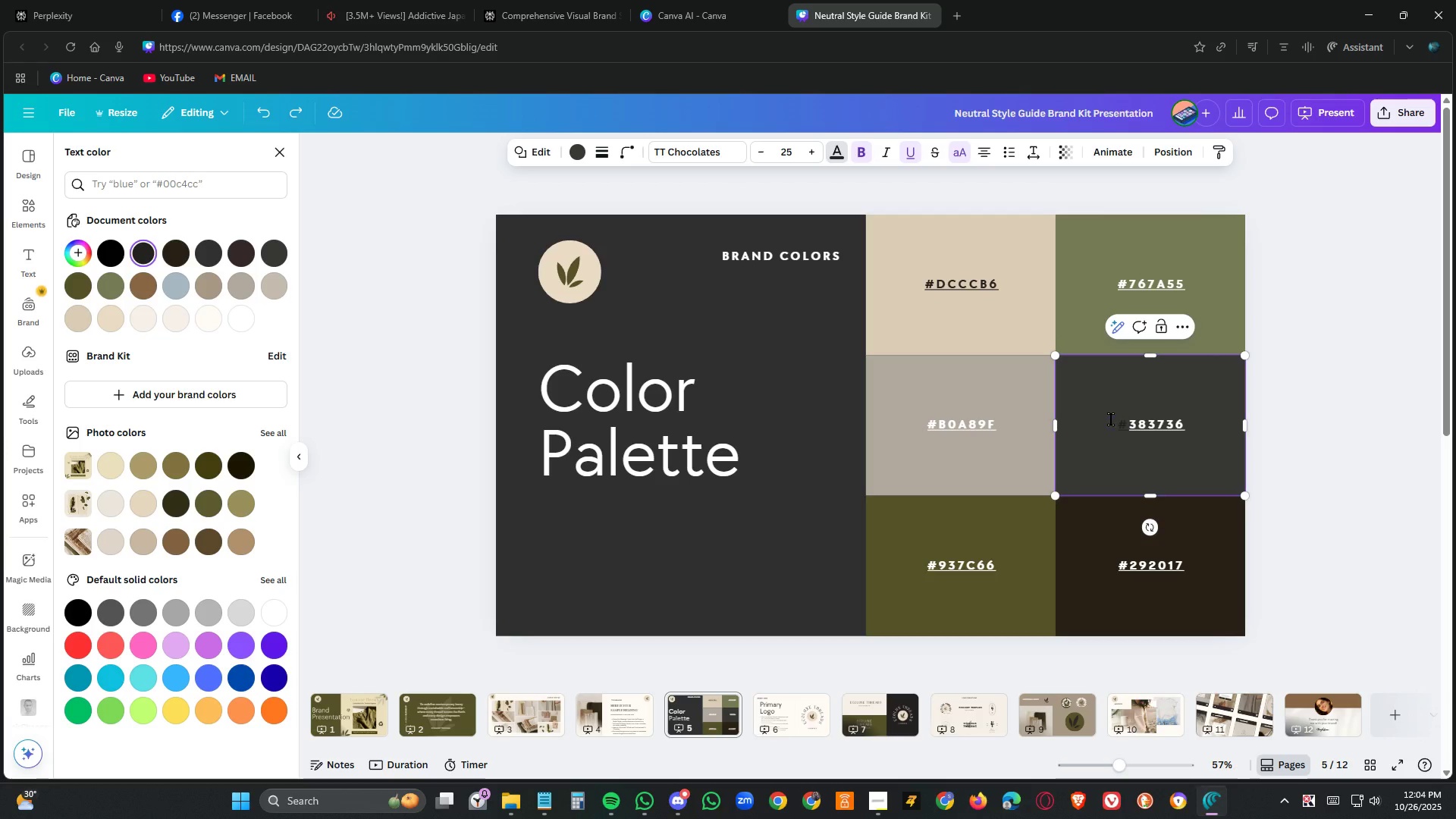 
left_click_drag(start_coordinate=[1106, 419], to_coordinate=[1205, 410])
 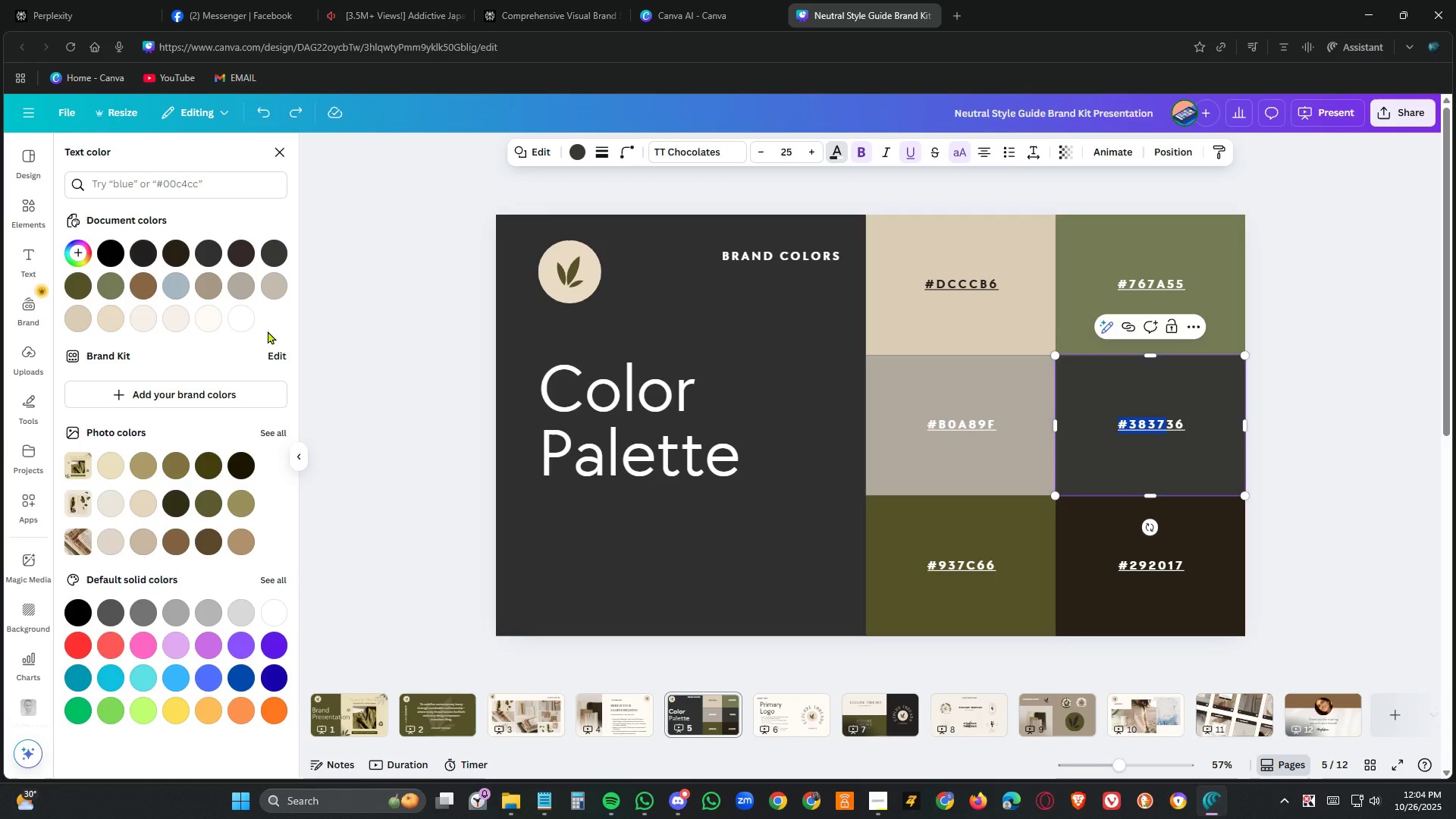 
left_click([215, 322])
 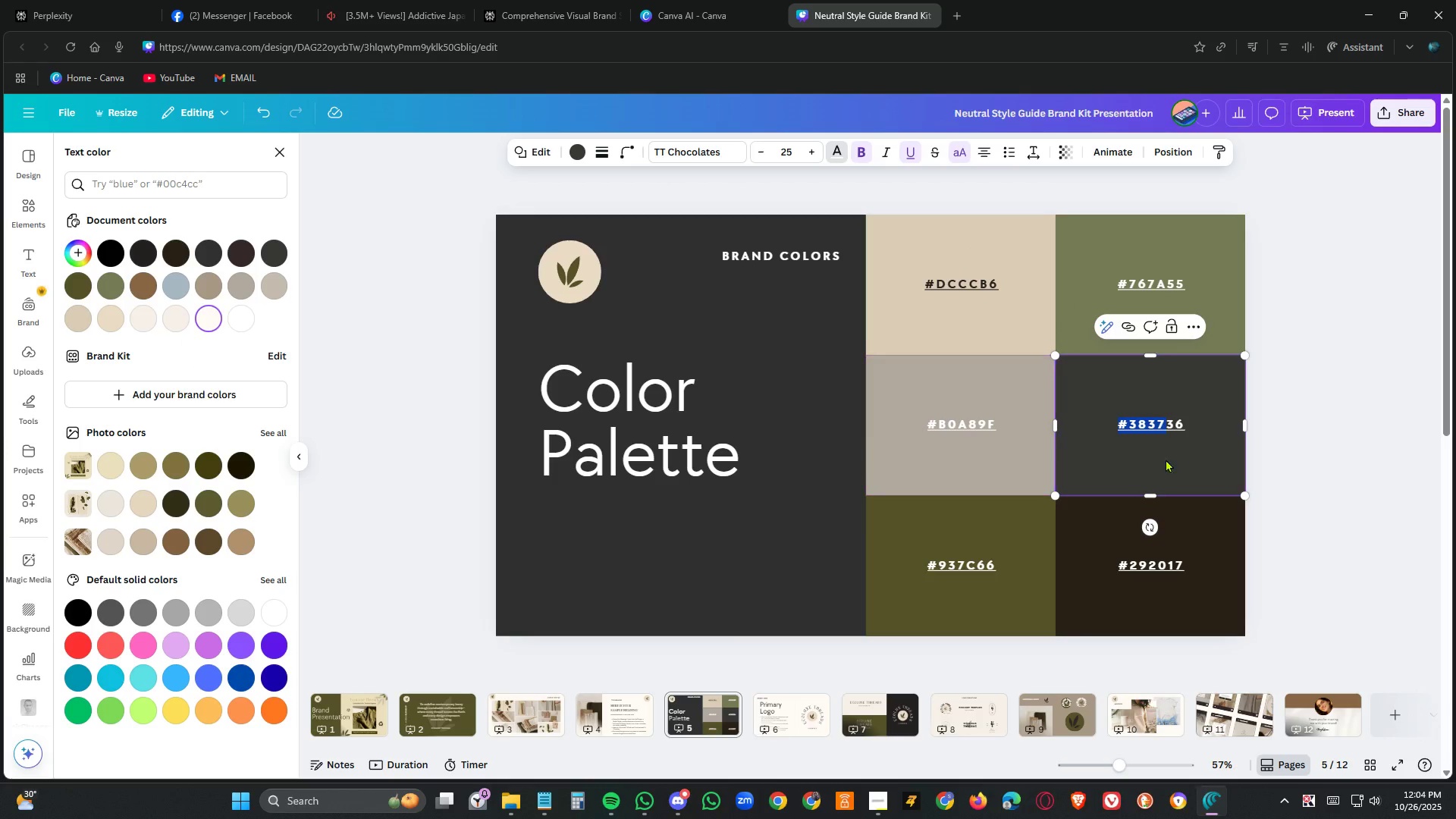 
left_click([1181, 461])
 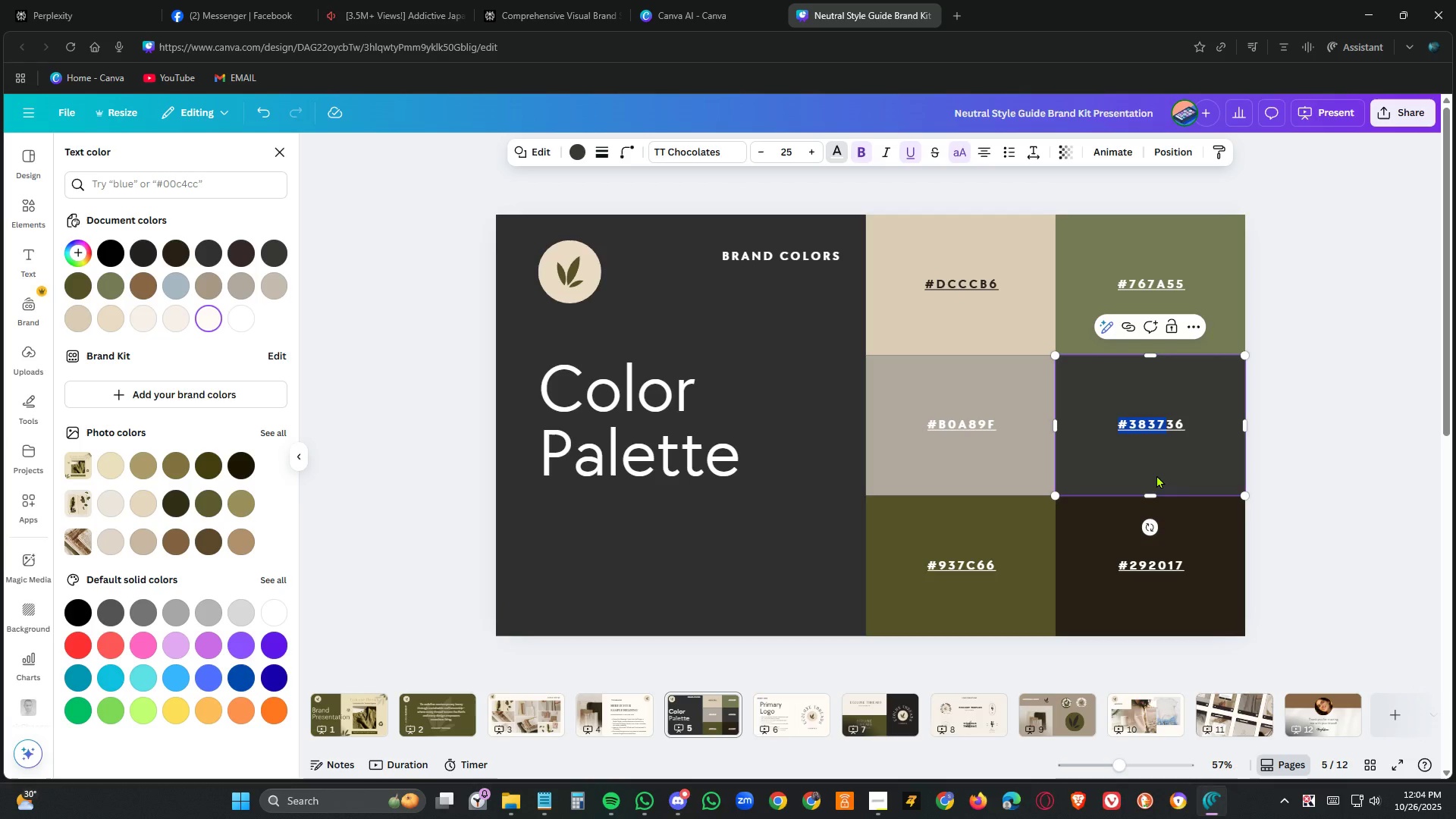 
left_click([1155, 458])
 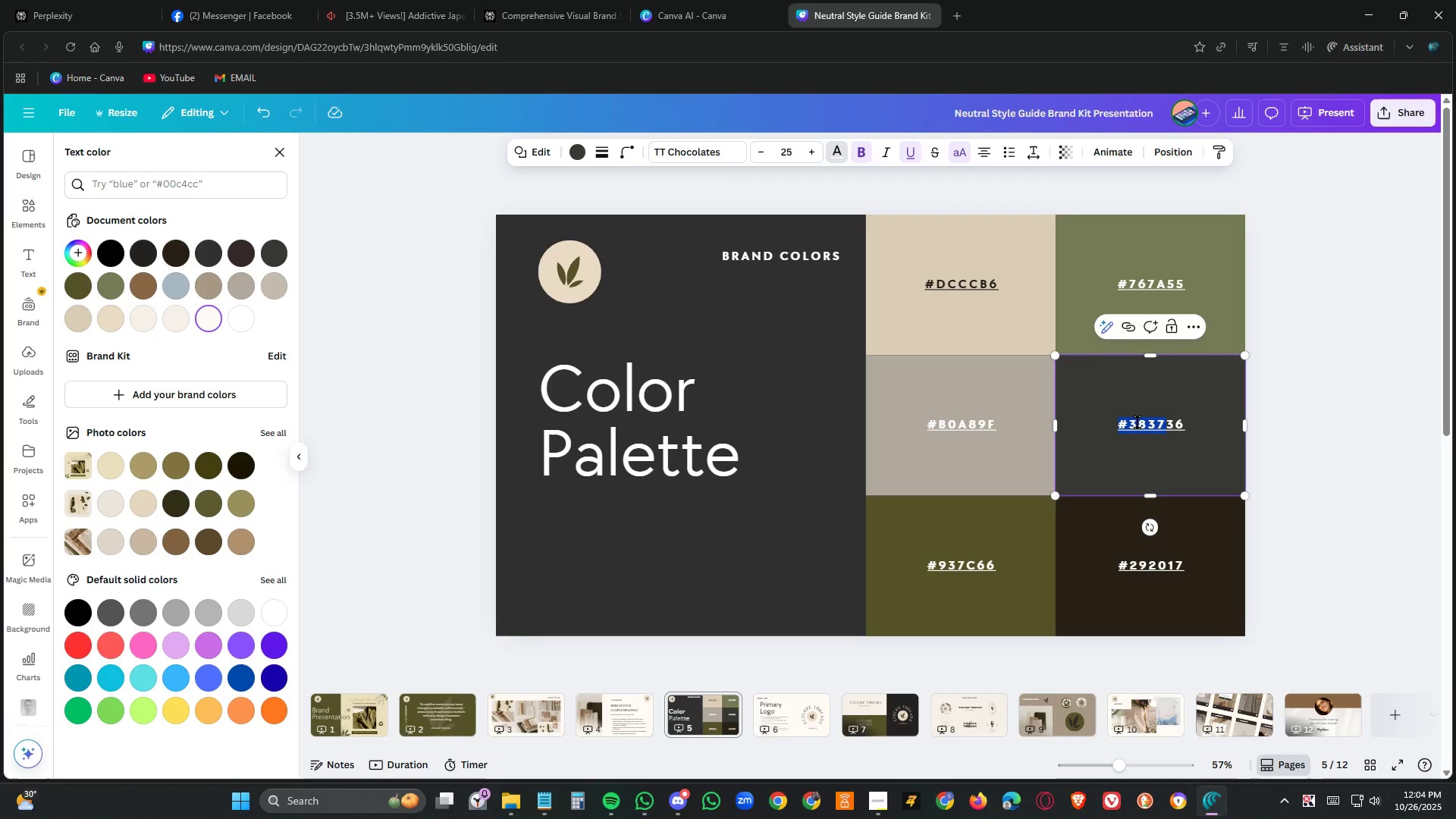 
left_click([1138, 422])
 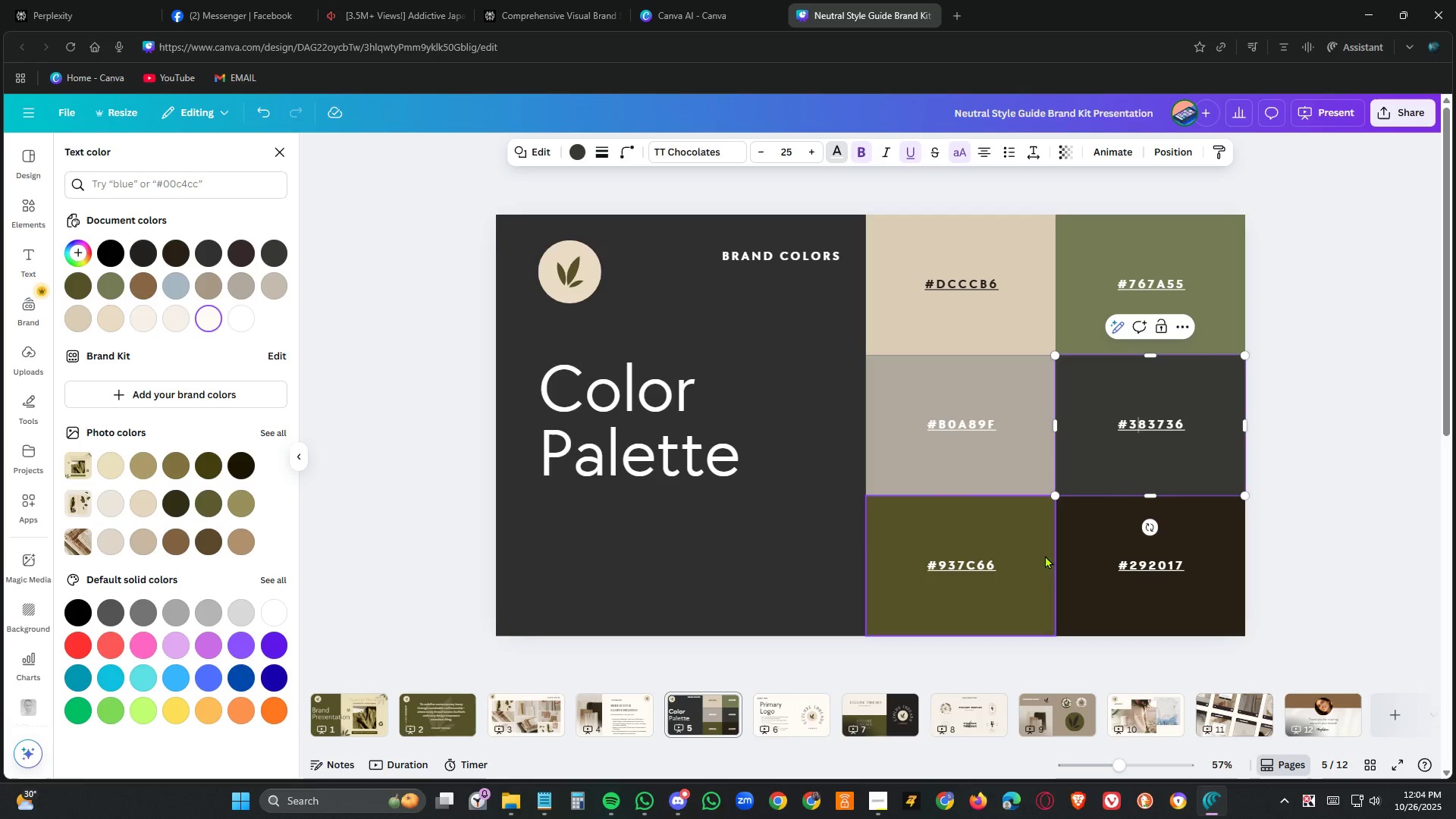 
left_click([526, 0])
 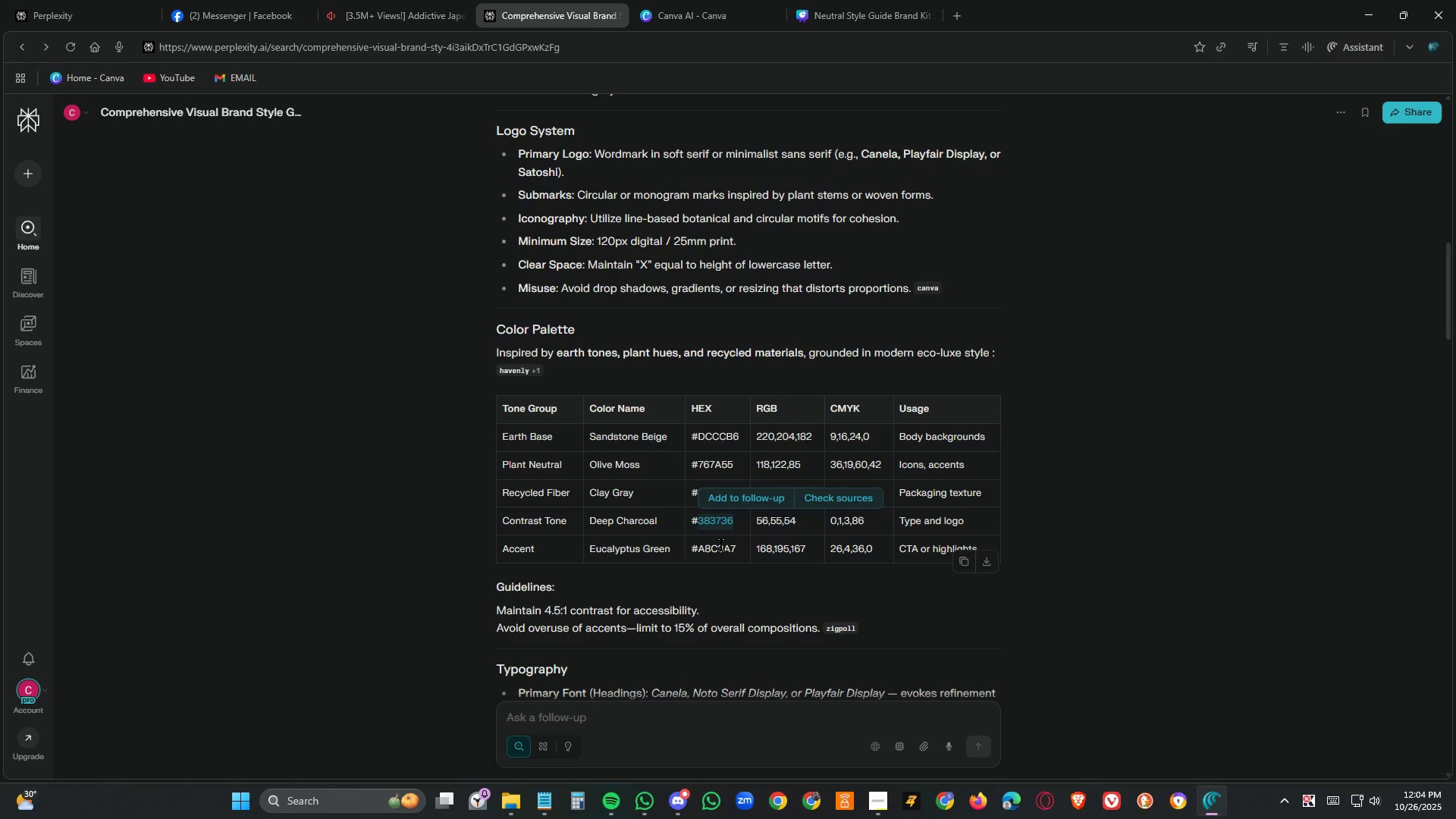 
double_click([721, 545])
 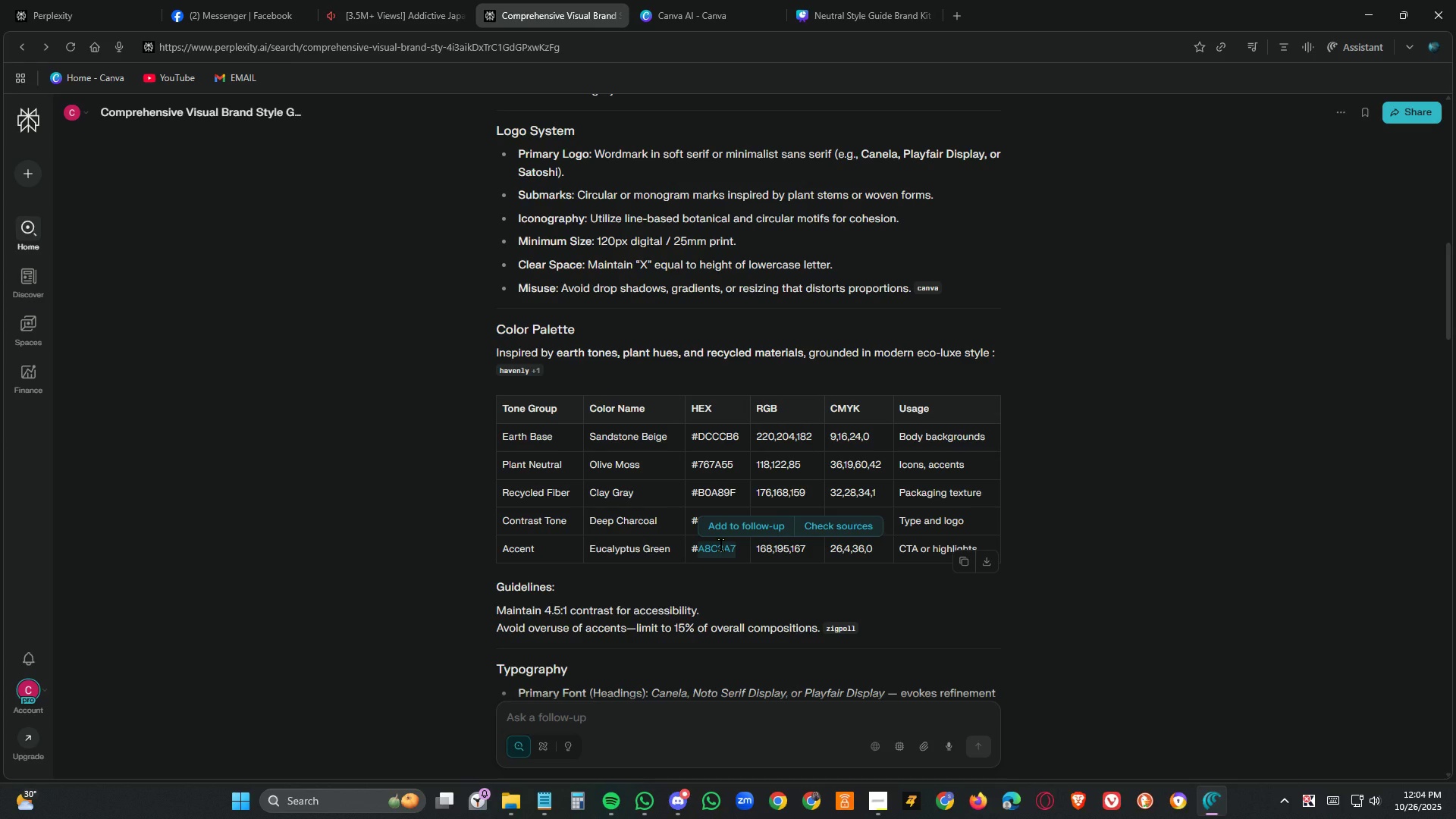 
key(Control+C)
 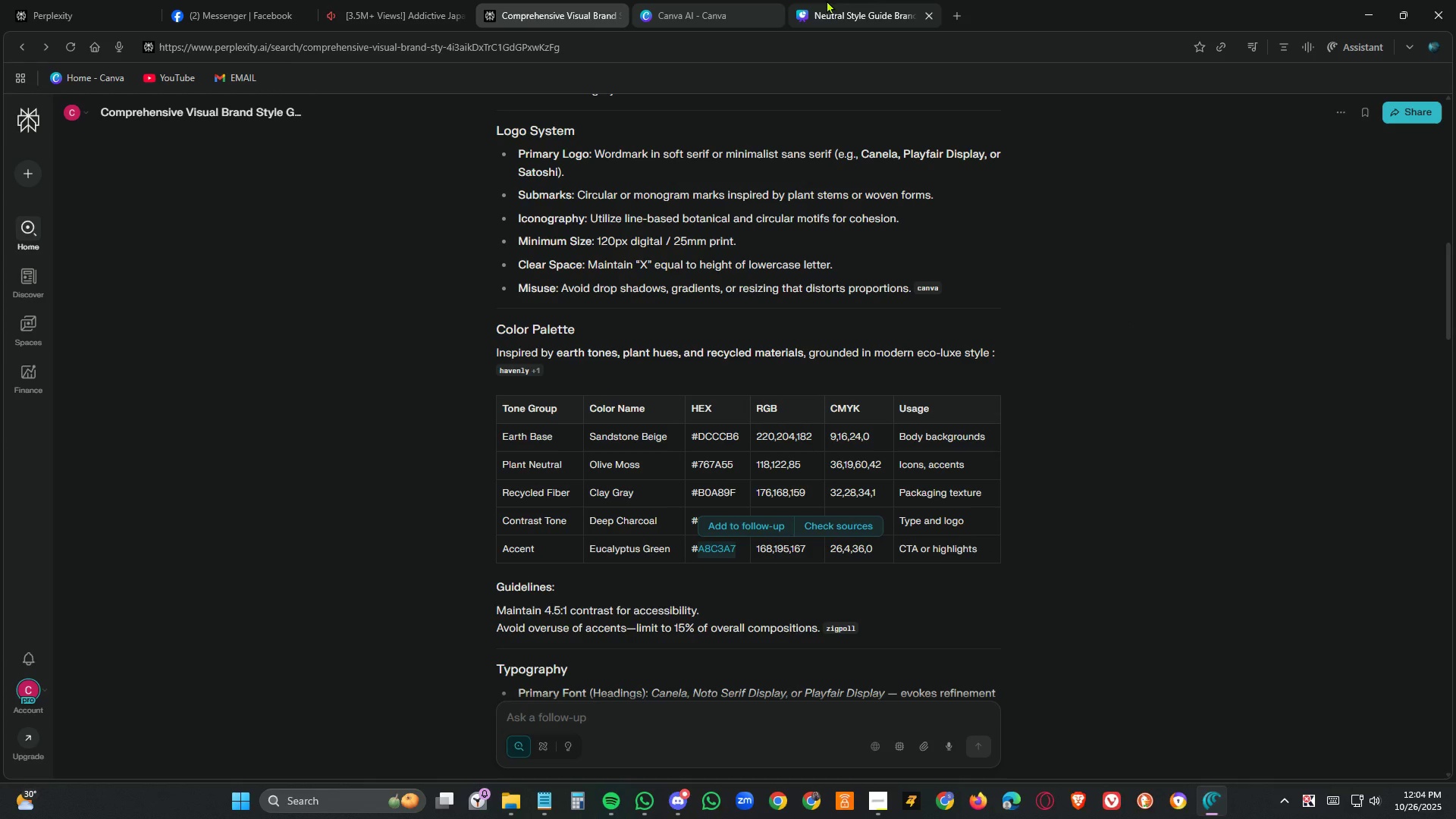 
left_click([827, 0])
 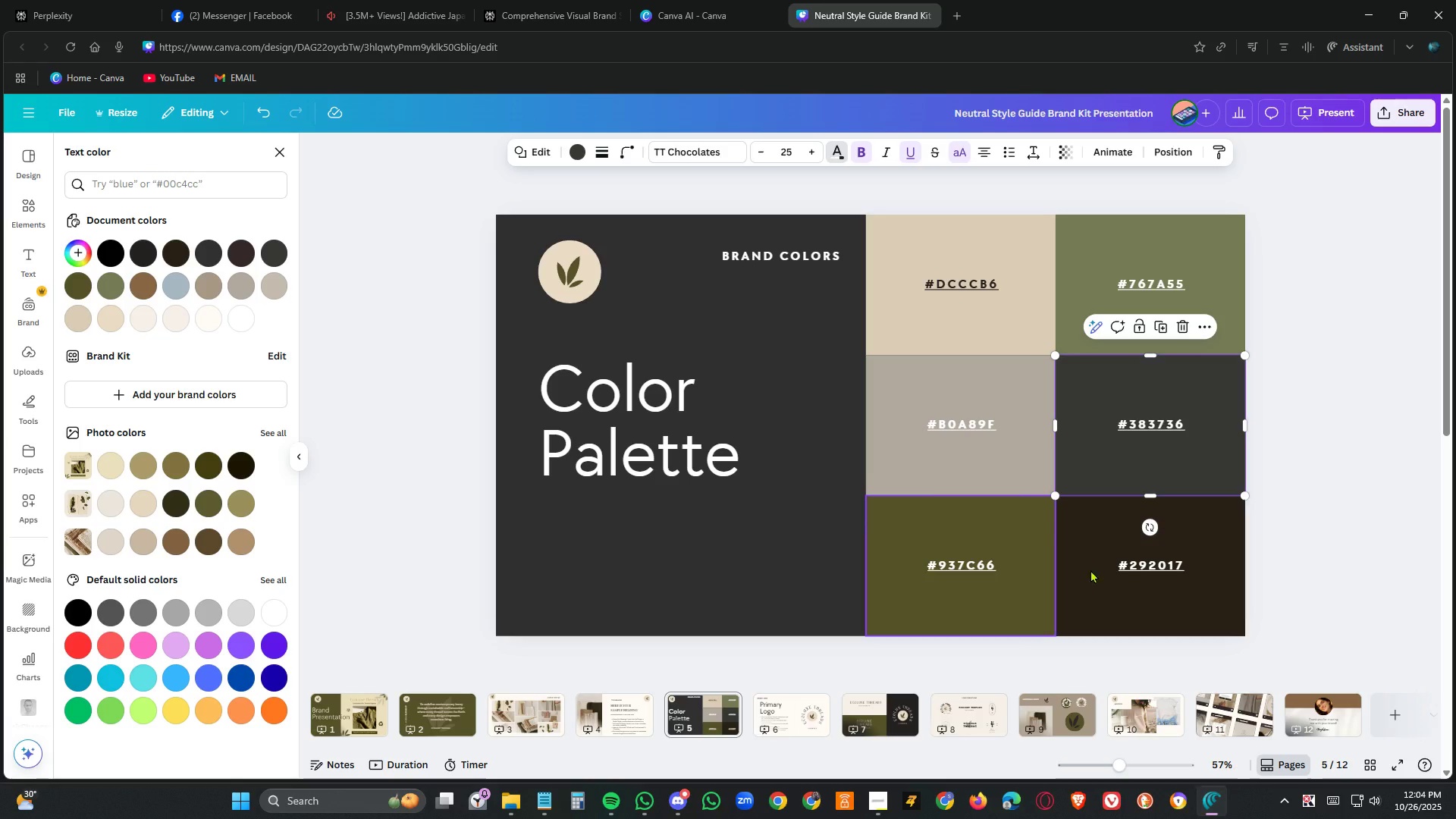 
left_click([1124, 570])
 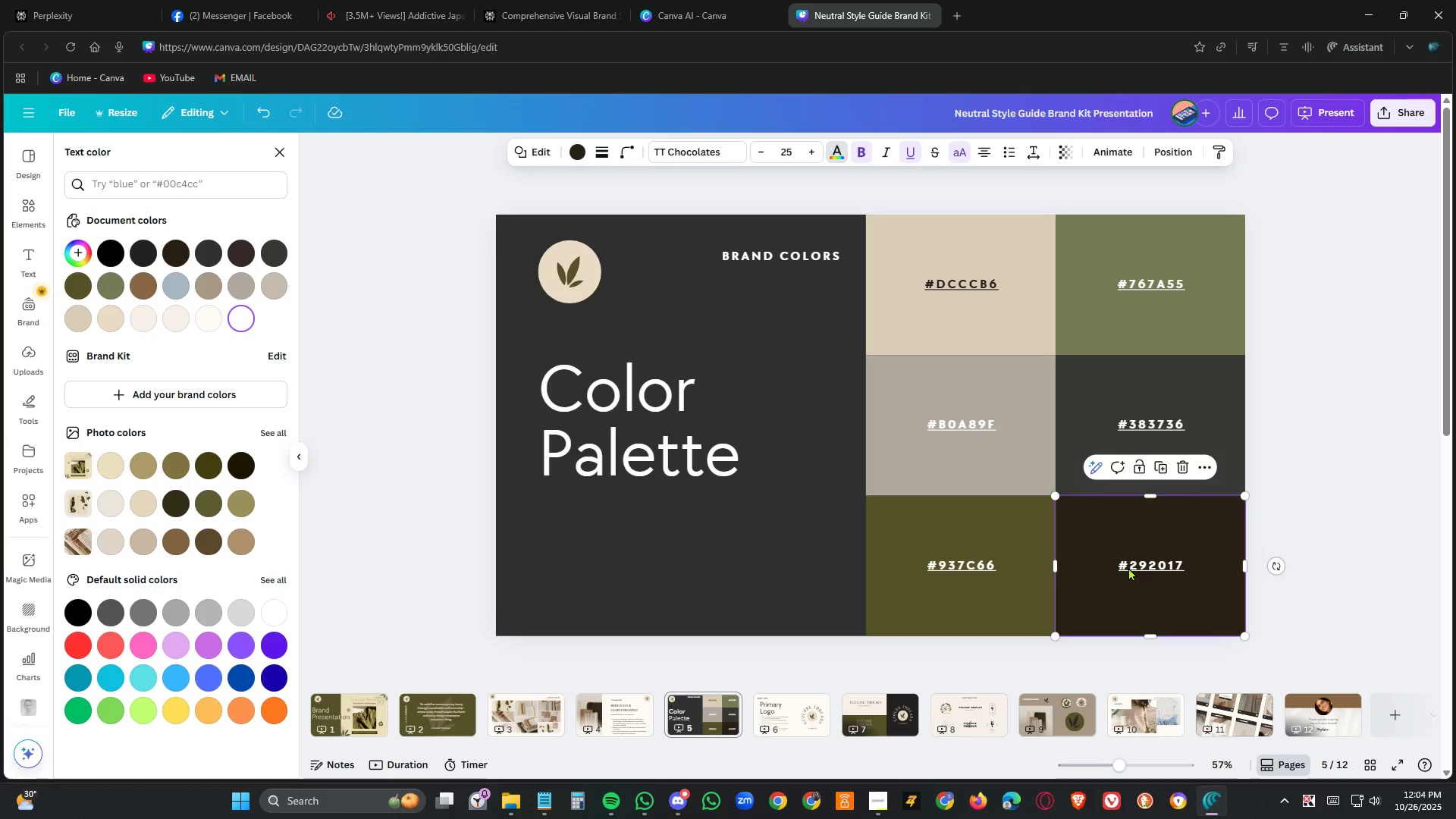 
key(Delete)
 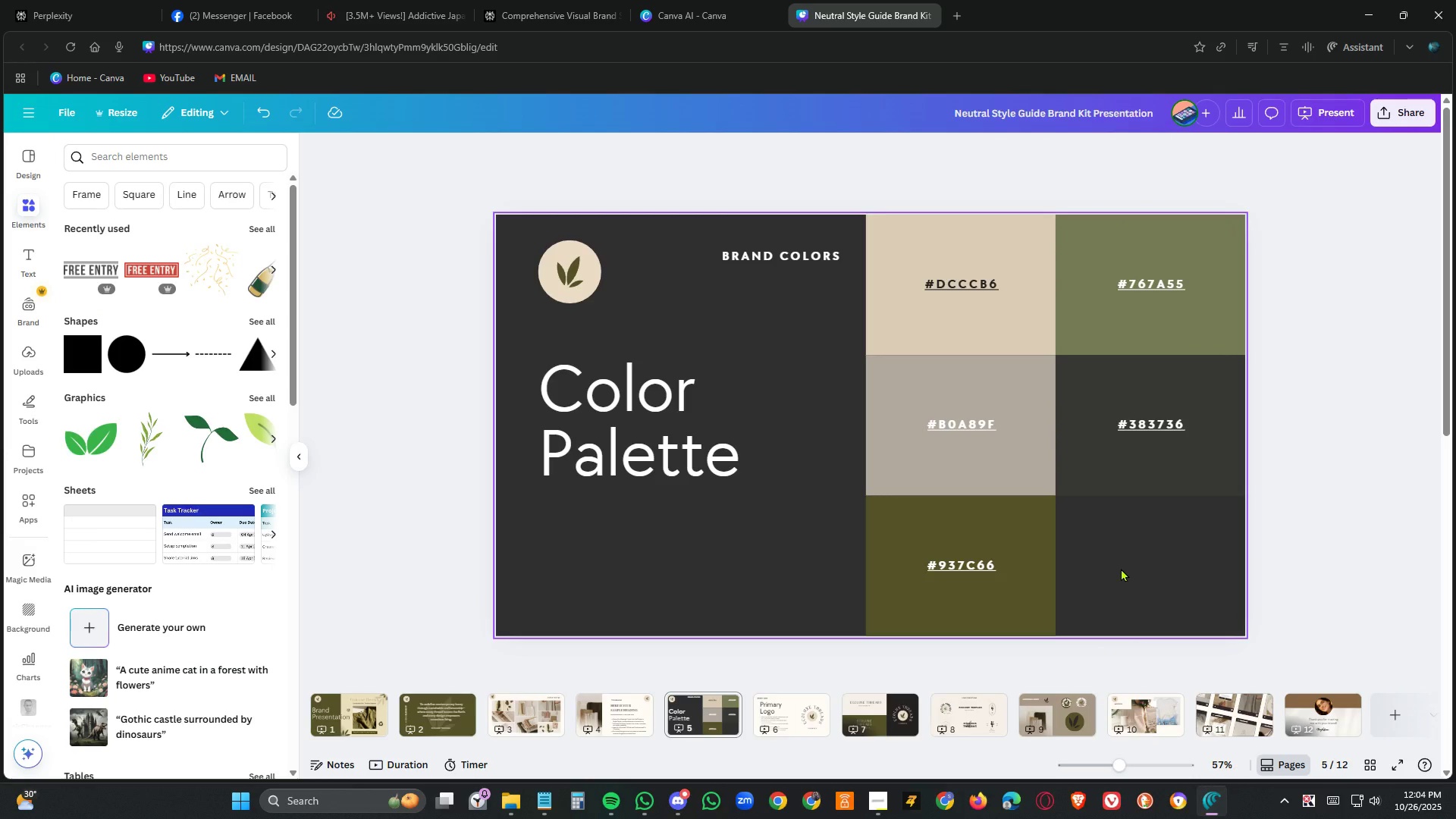 
left_click([1121, 568])
 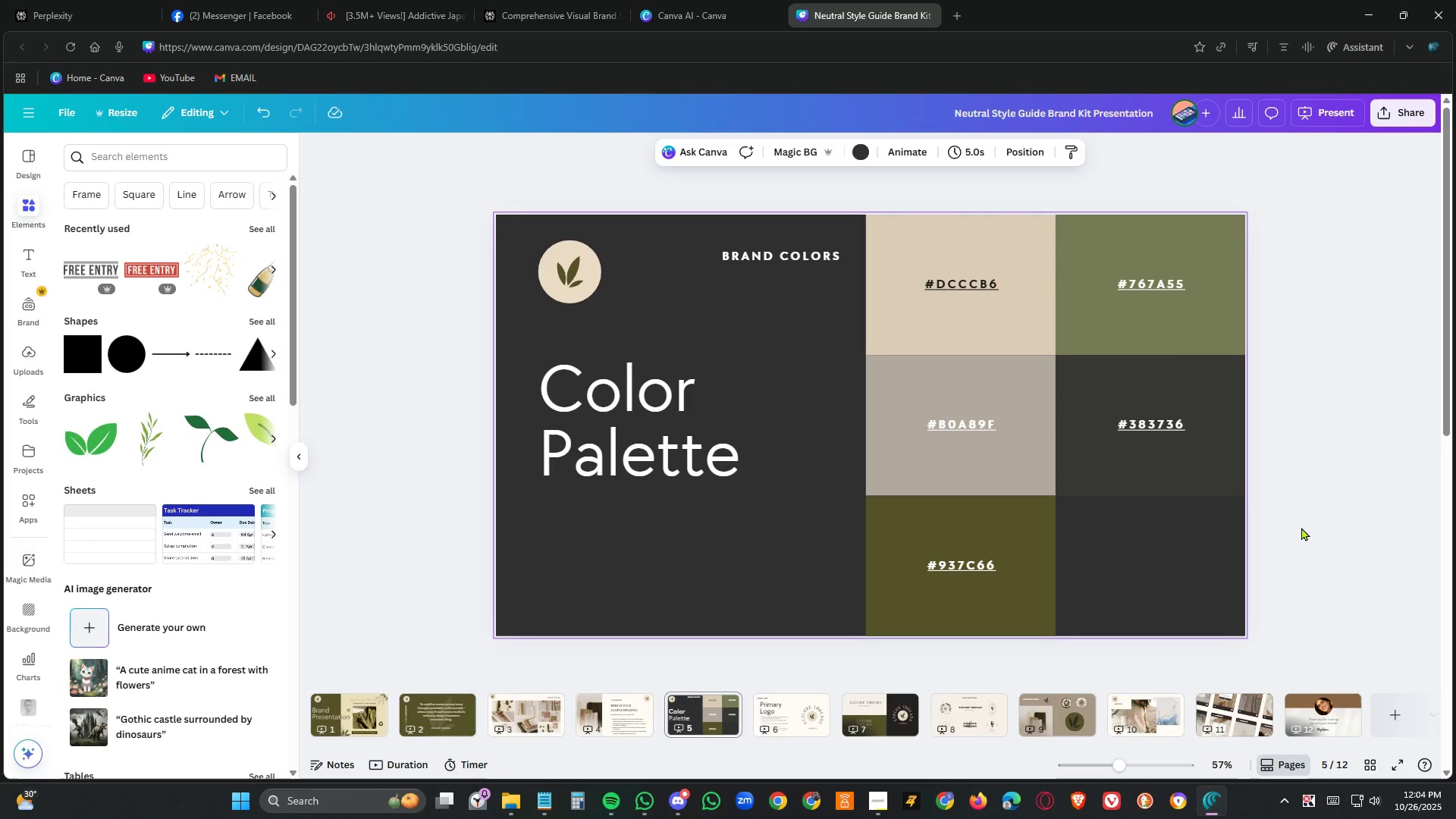 
left_click([1380, 563])
 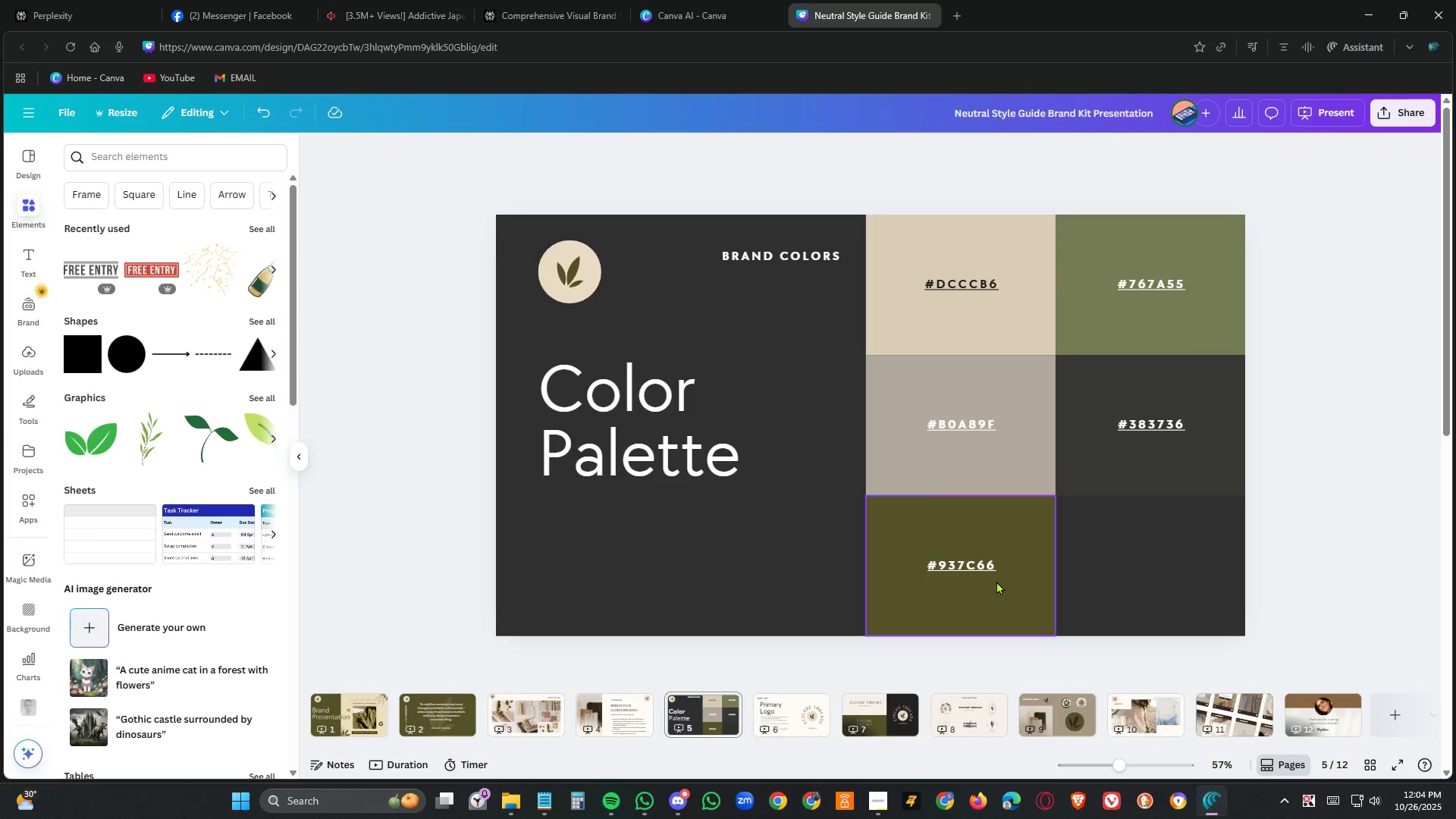 
left_click([996, 581])
 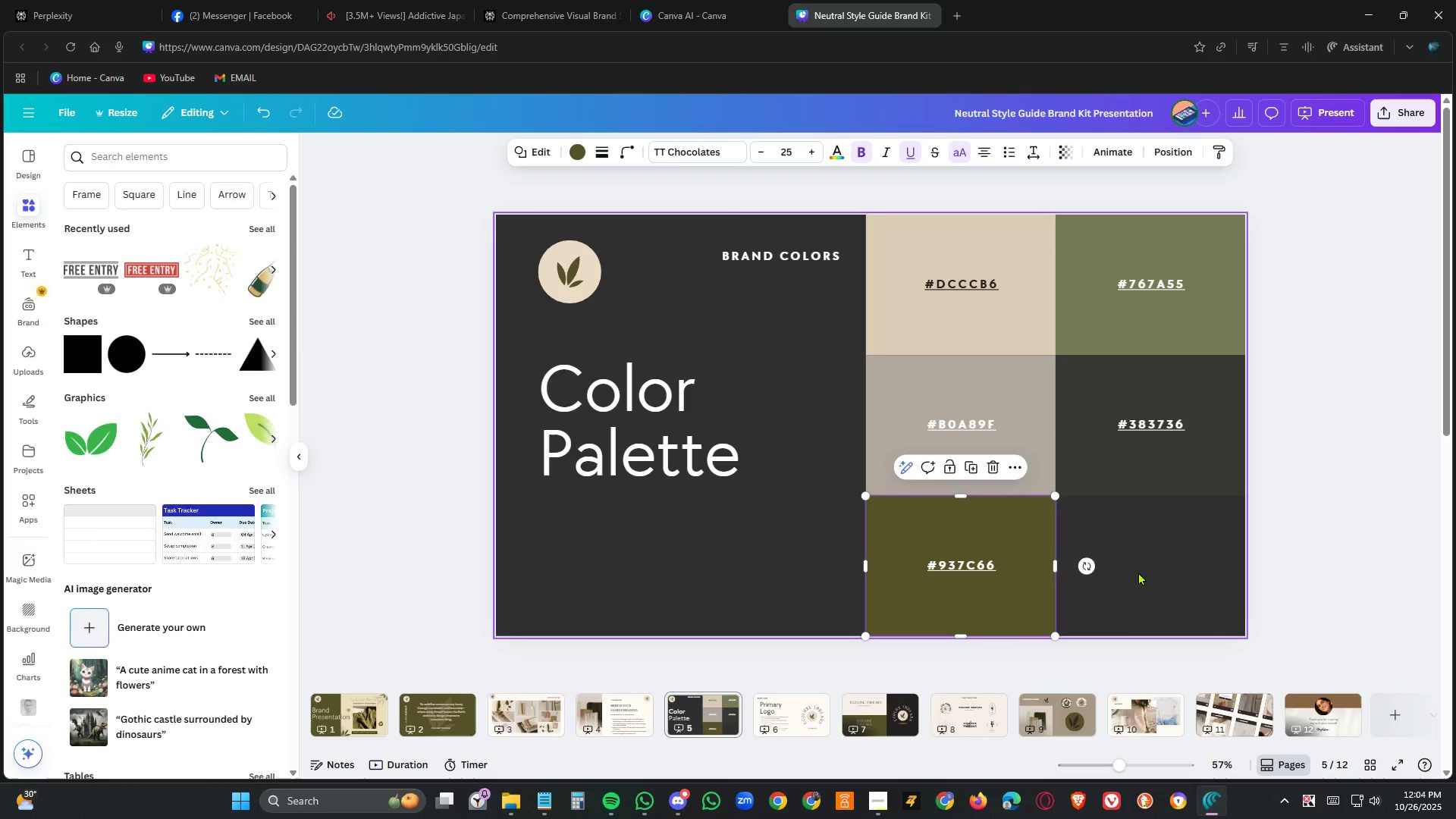 
left_click([1139, 571])
 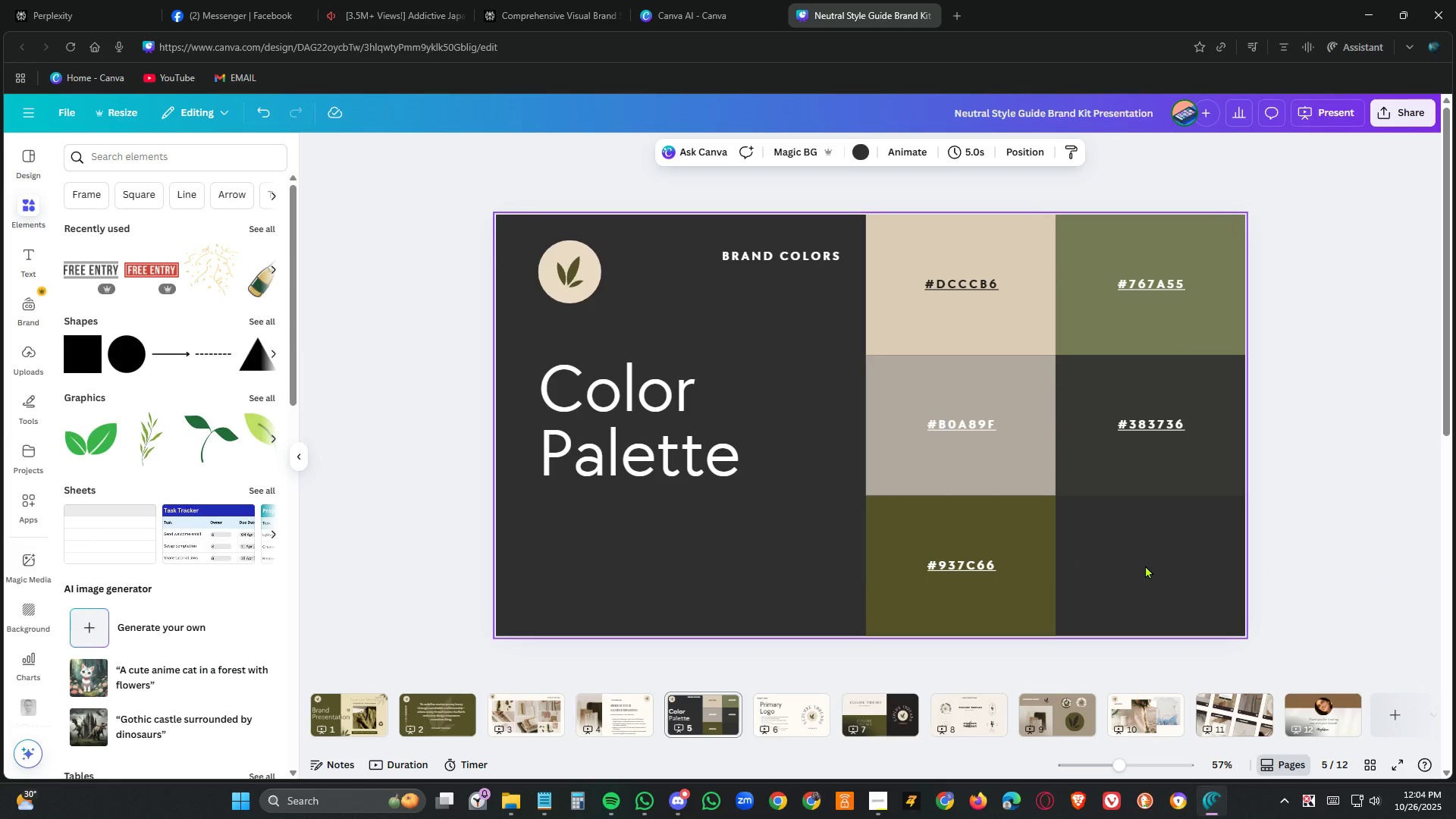 
left_click([1145, 565])
 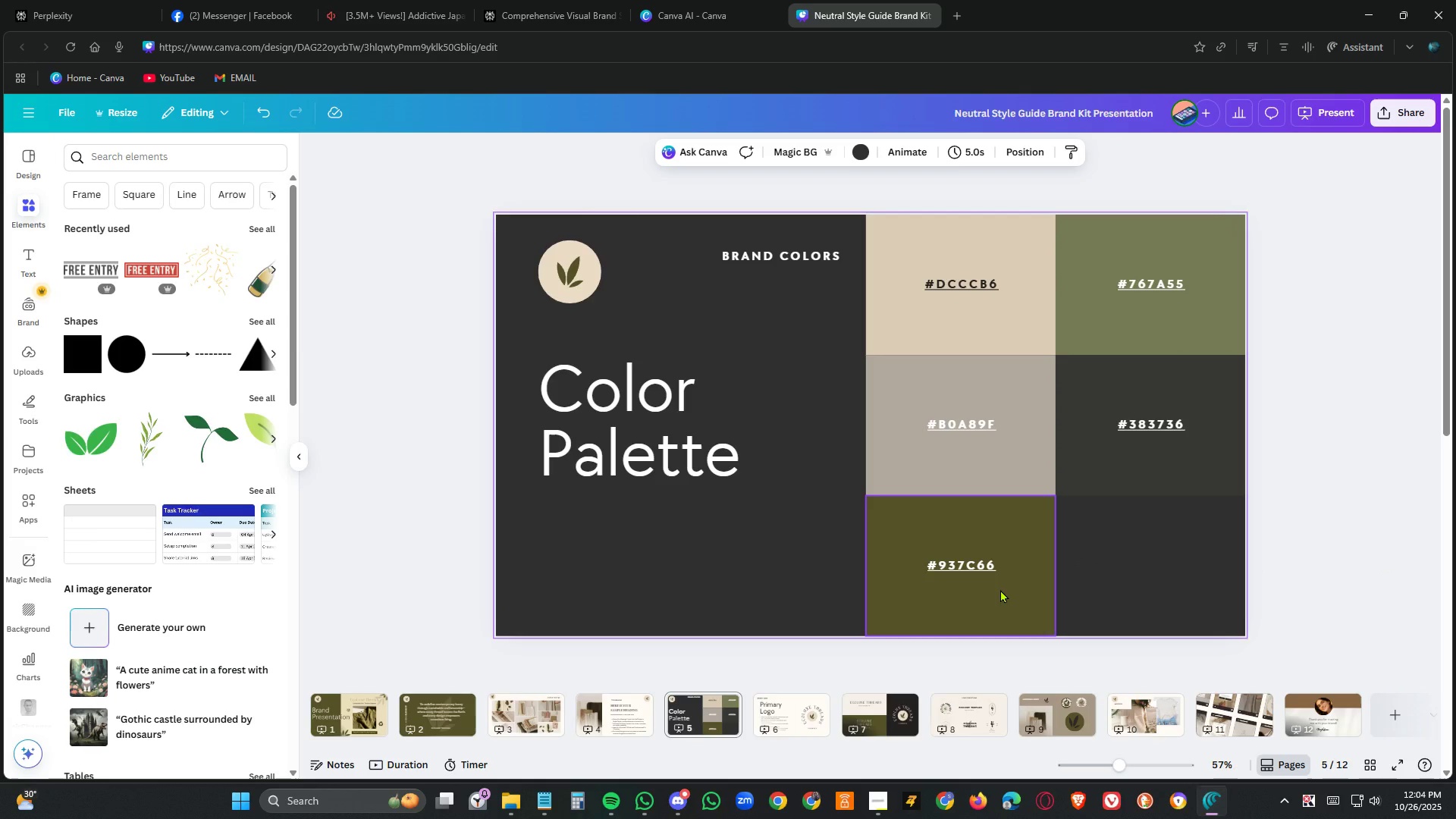 
left_click([997, 589])
 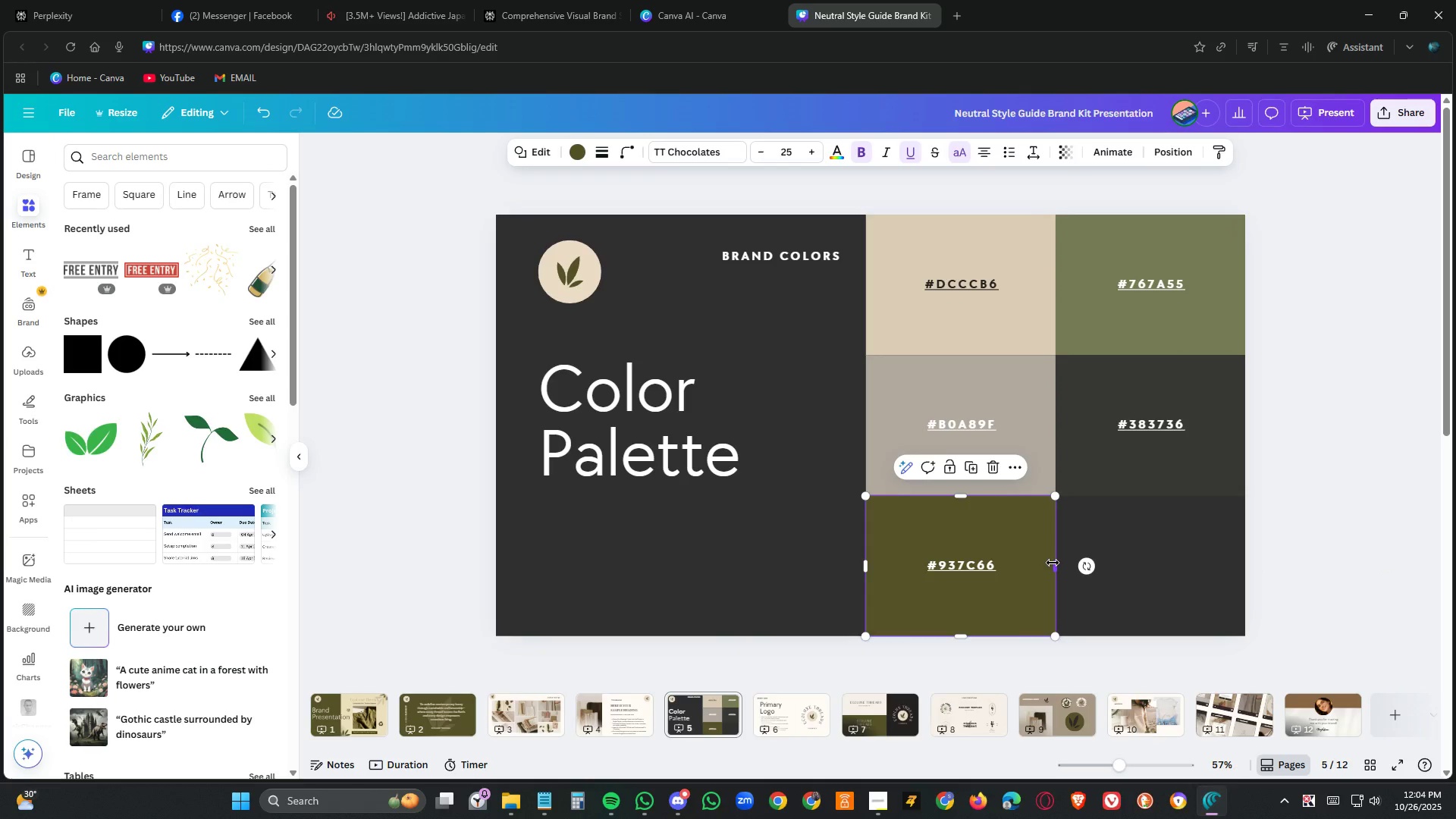 
left_click_drag(start_coordinate=[1053, 563], to_coordinate=[1244, 560])
 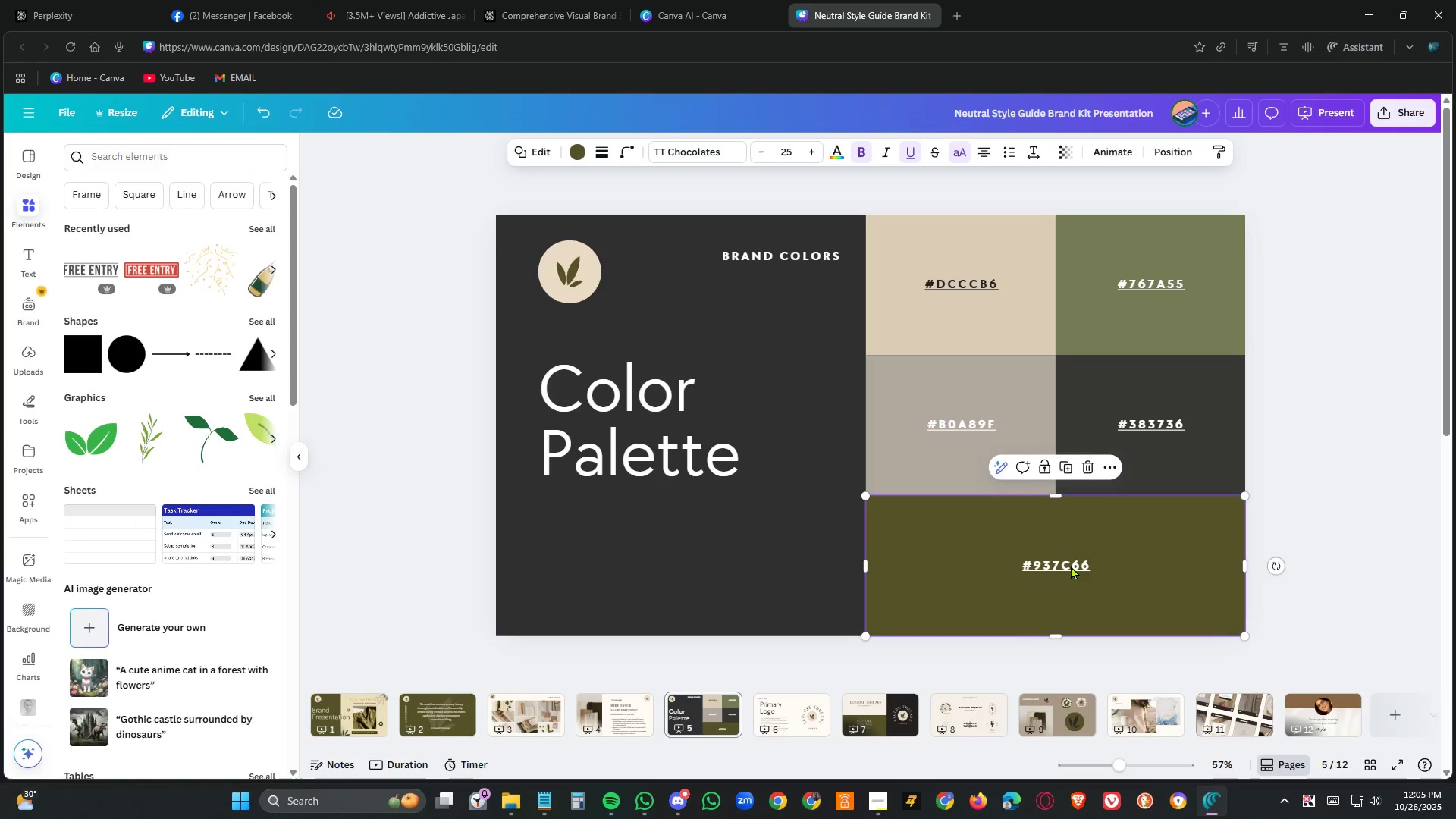 
double_click([1071, 566])
 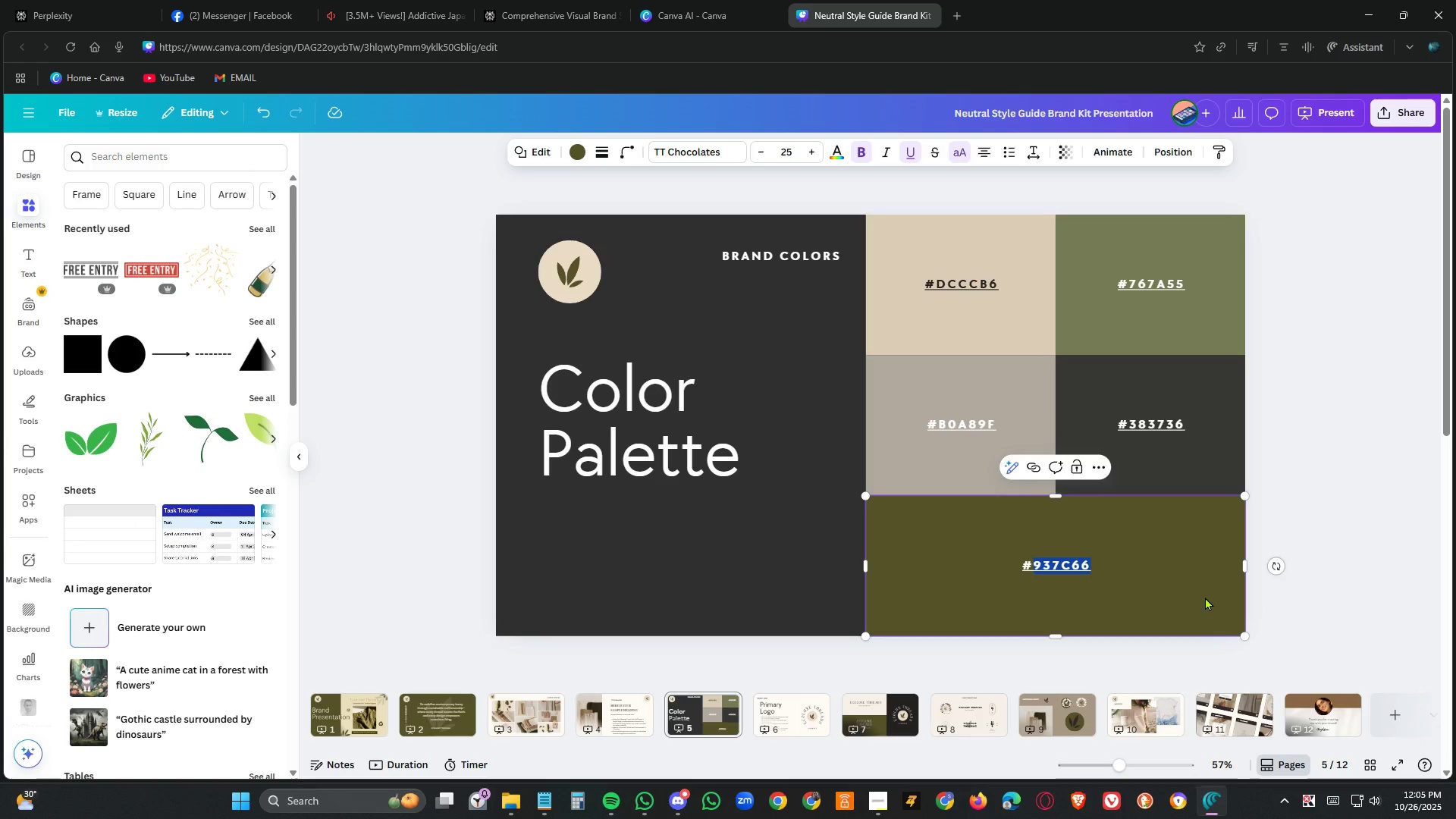 
key(Control+V)
 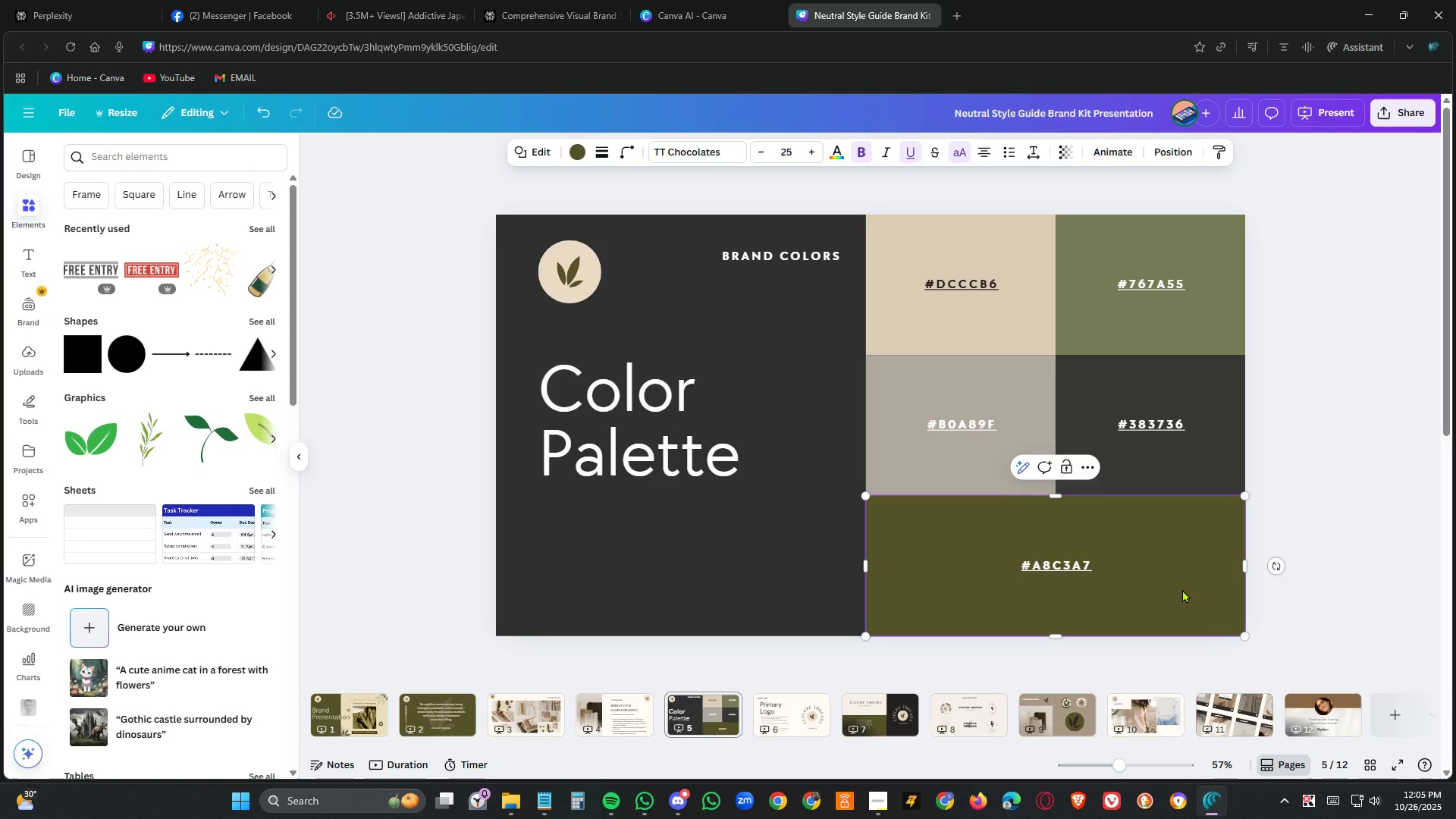 
left_click([1182, 589])
 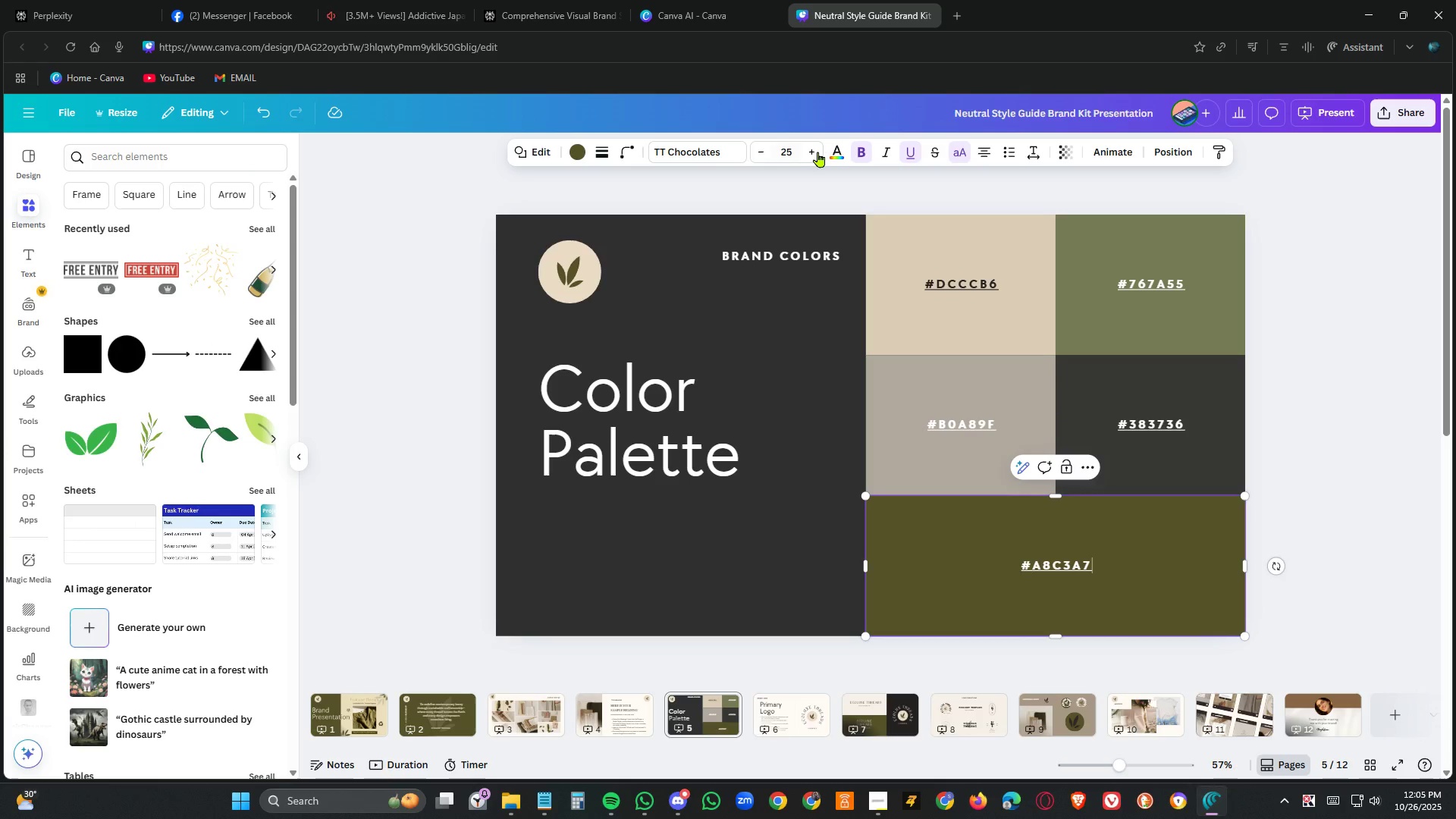 
left_click([840, 151])
 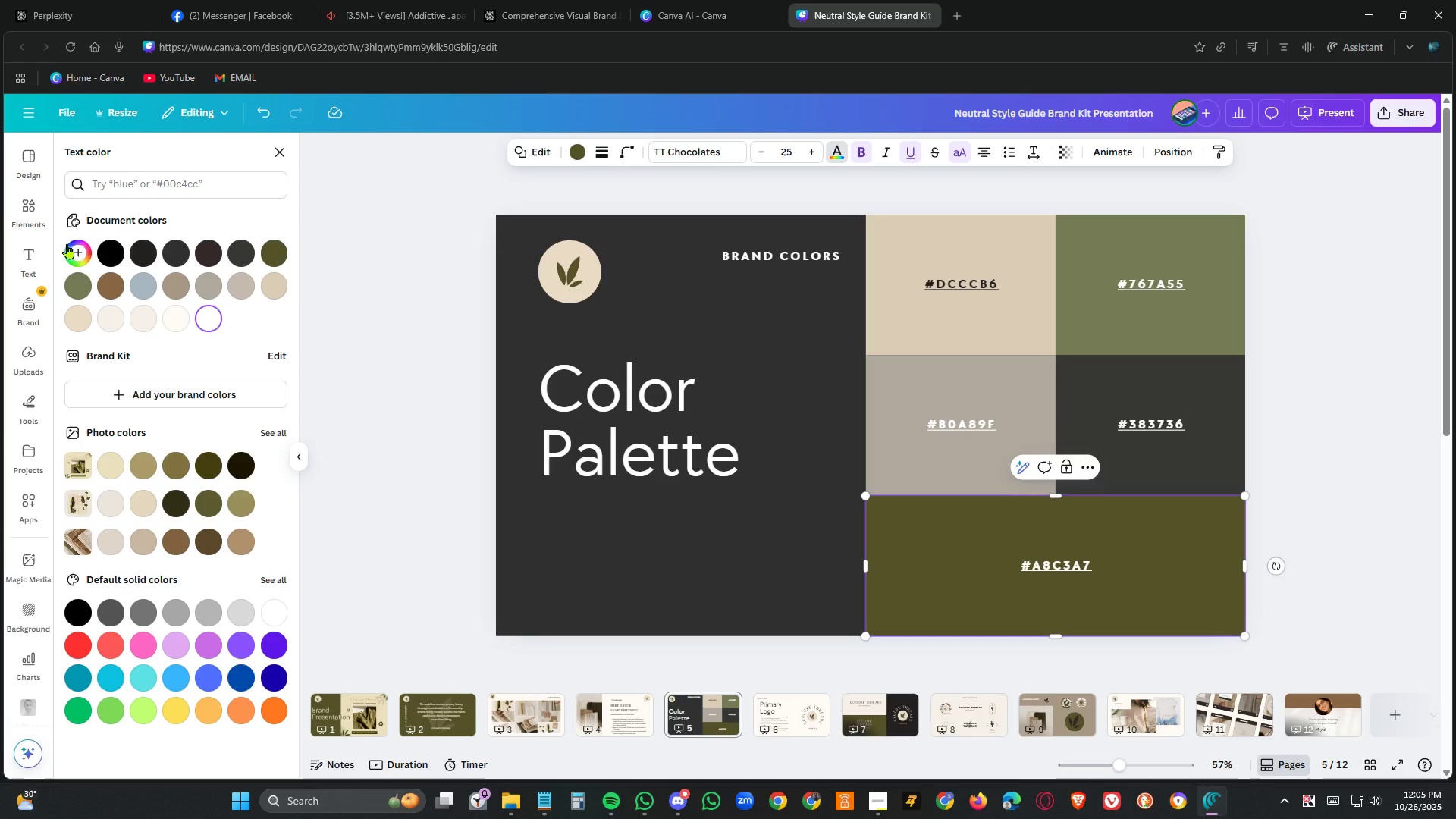 
left_click([78, 255])
 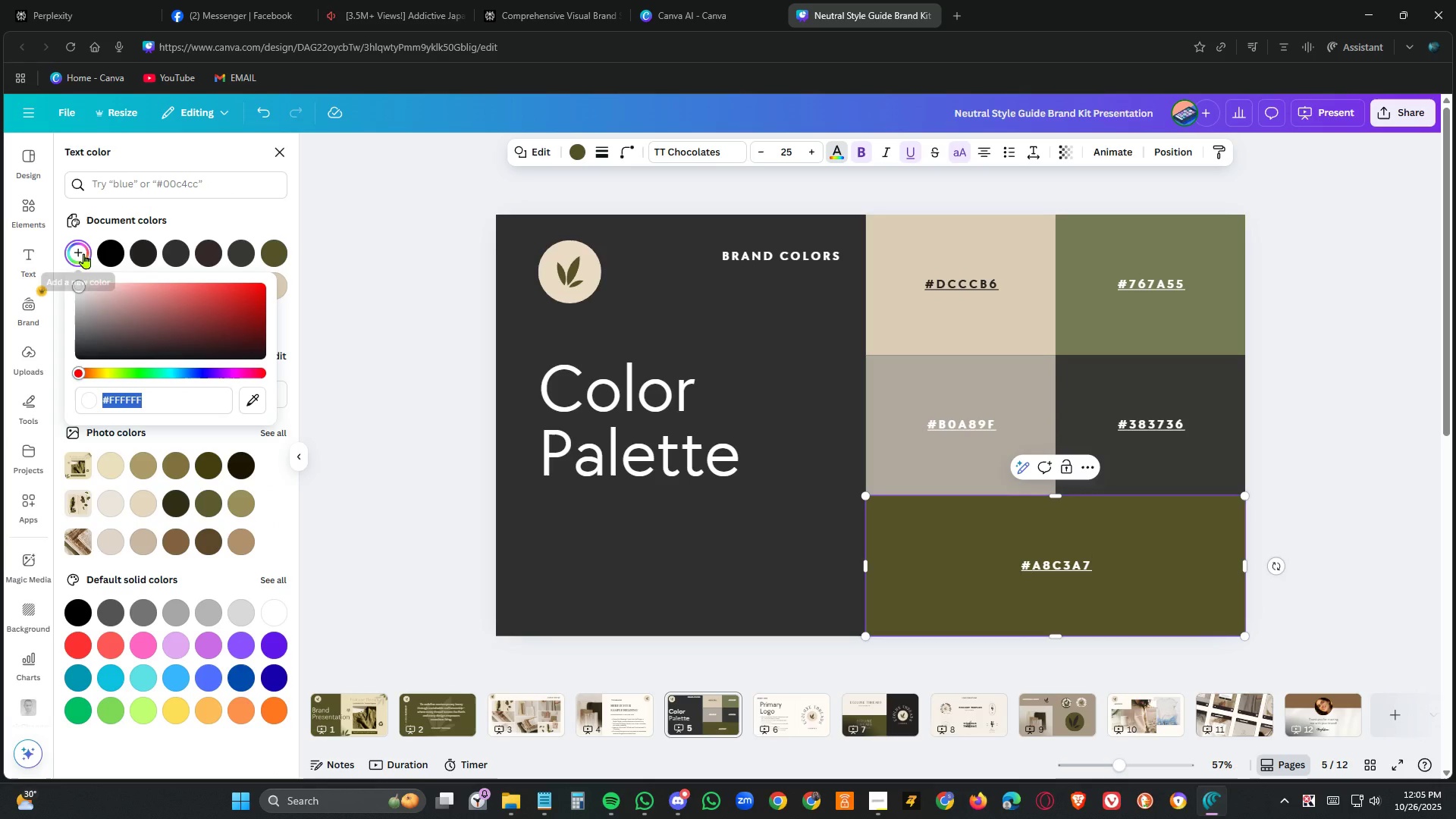 
key(Control+V)
 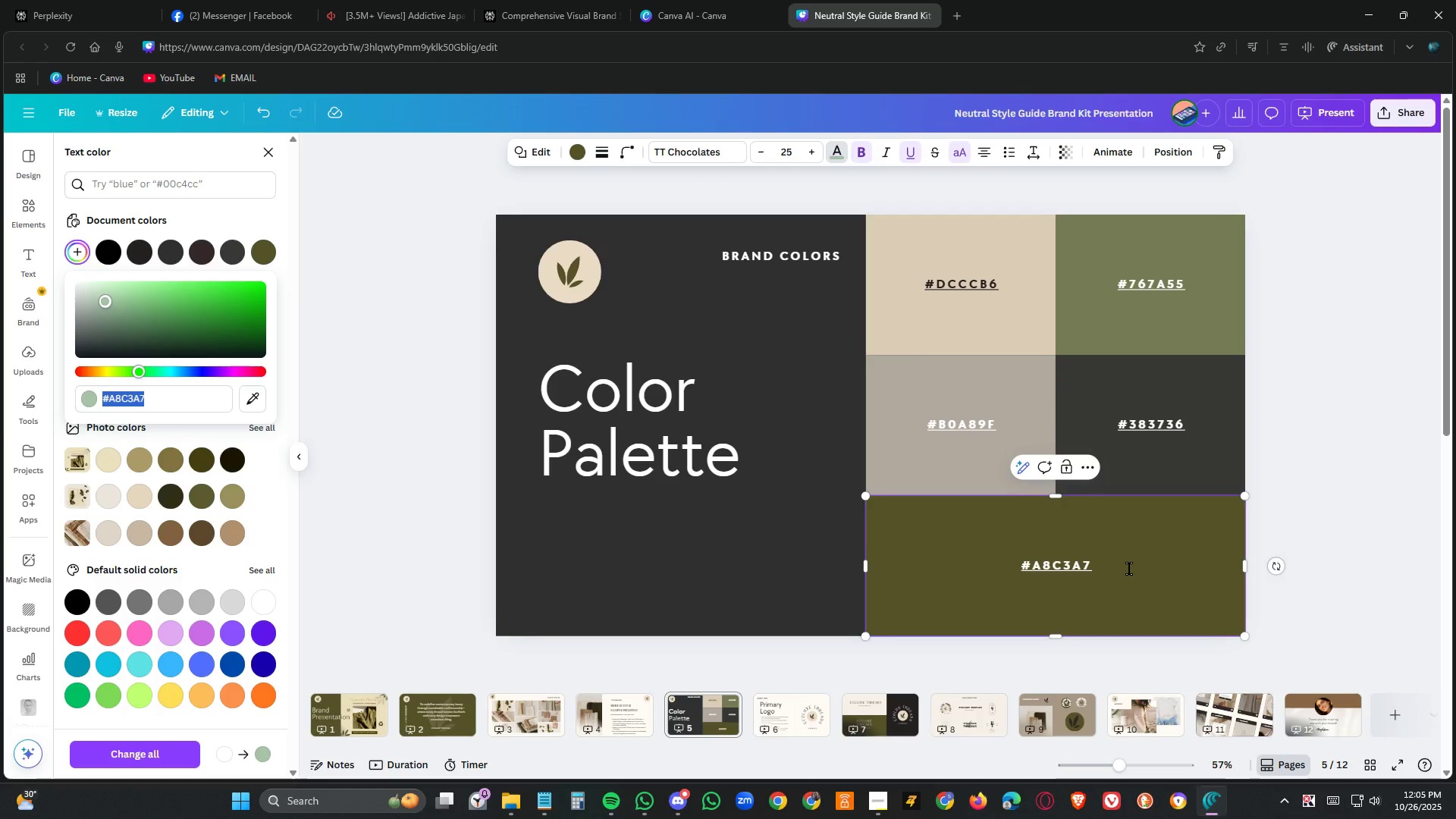 
left_click([1158, 595])
 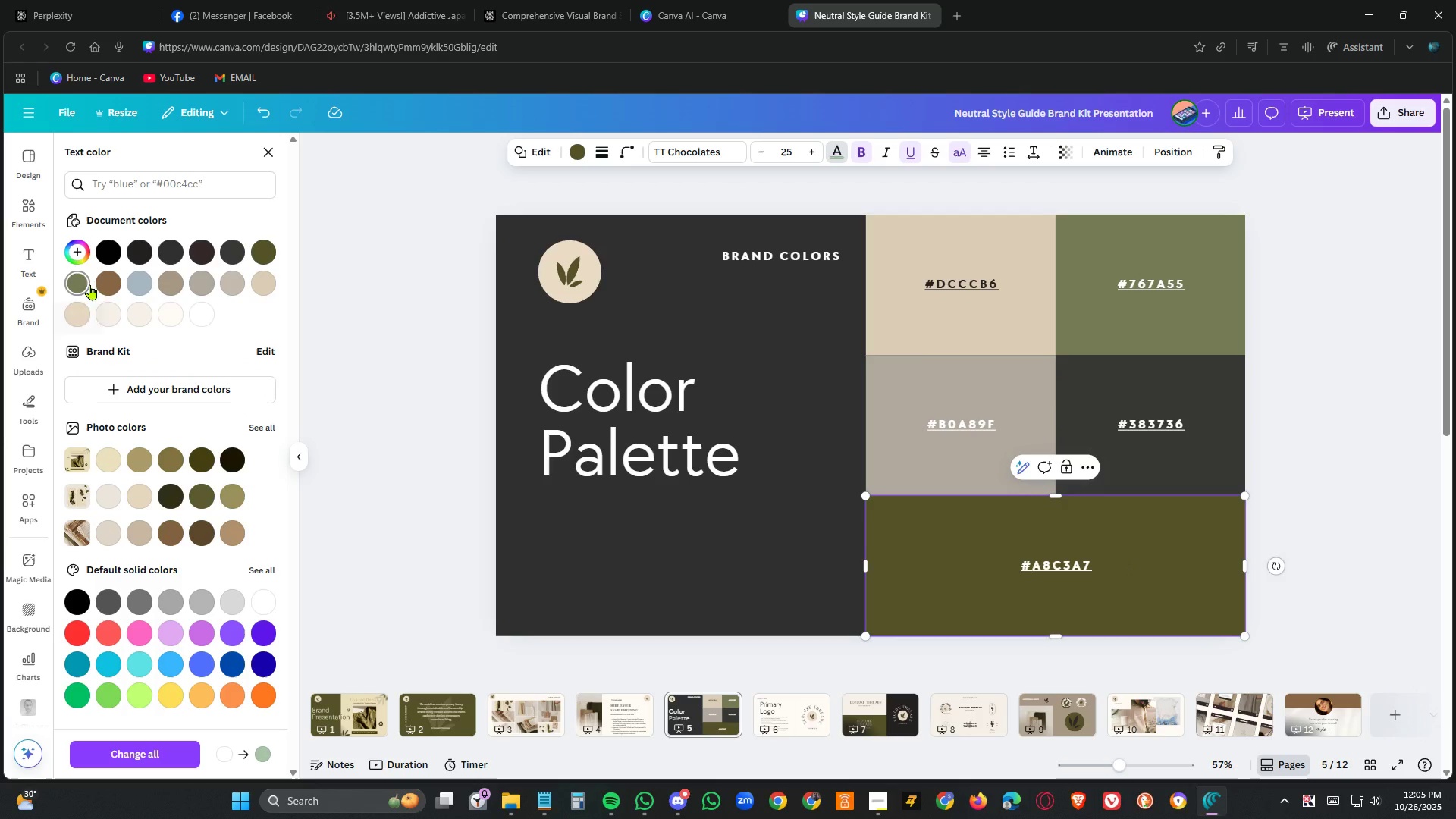 
left_click([81, 242])
 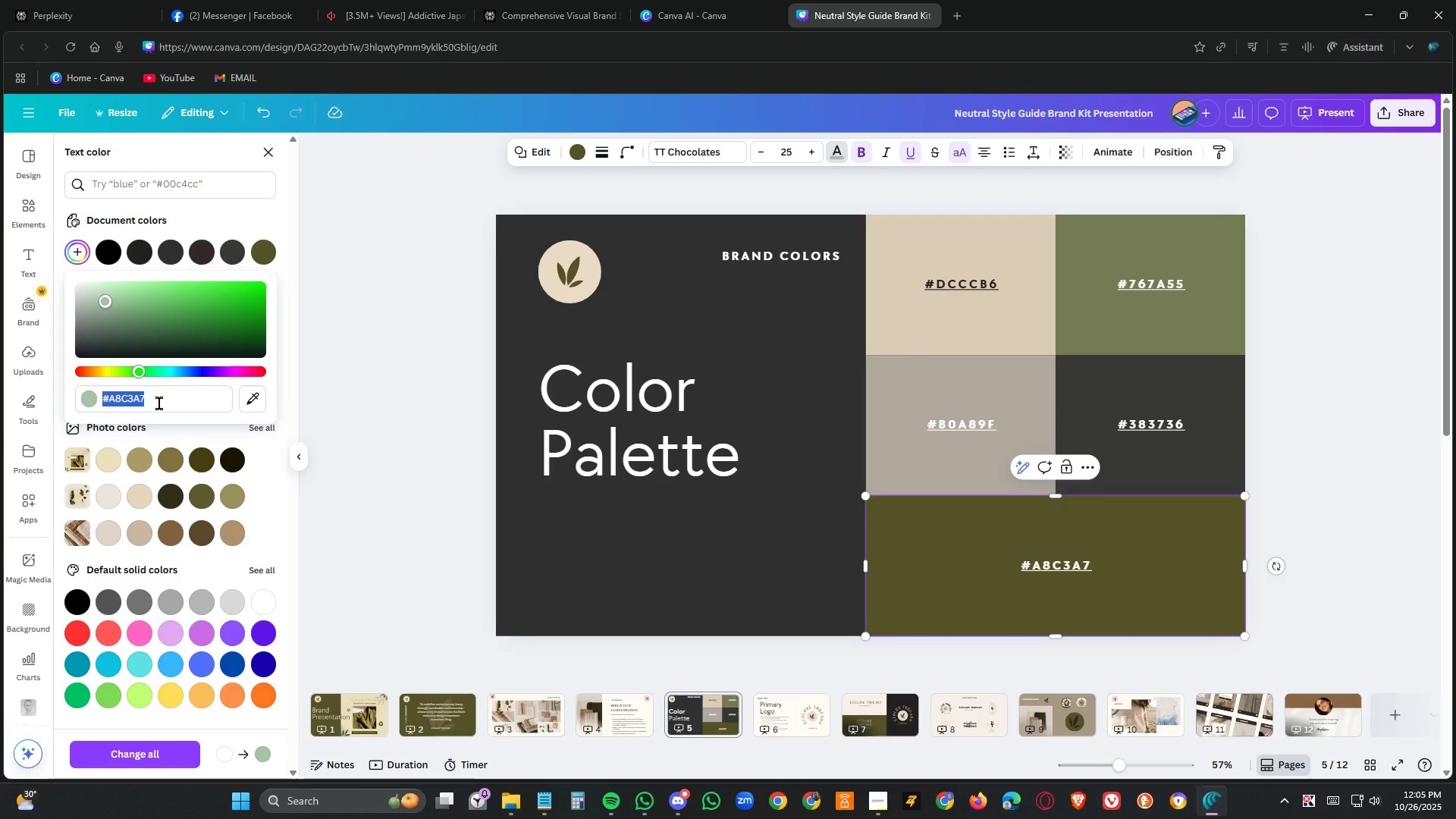 
key(Control+V)
 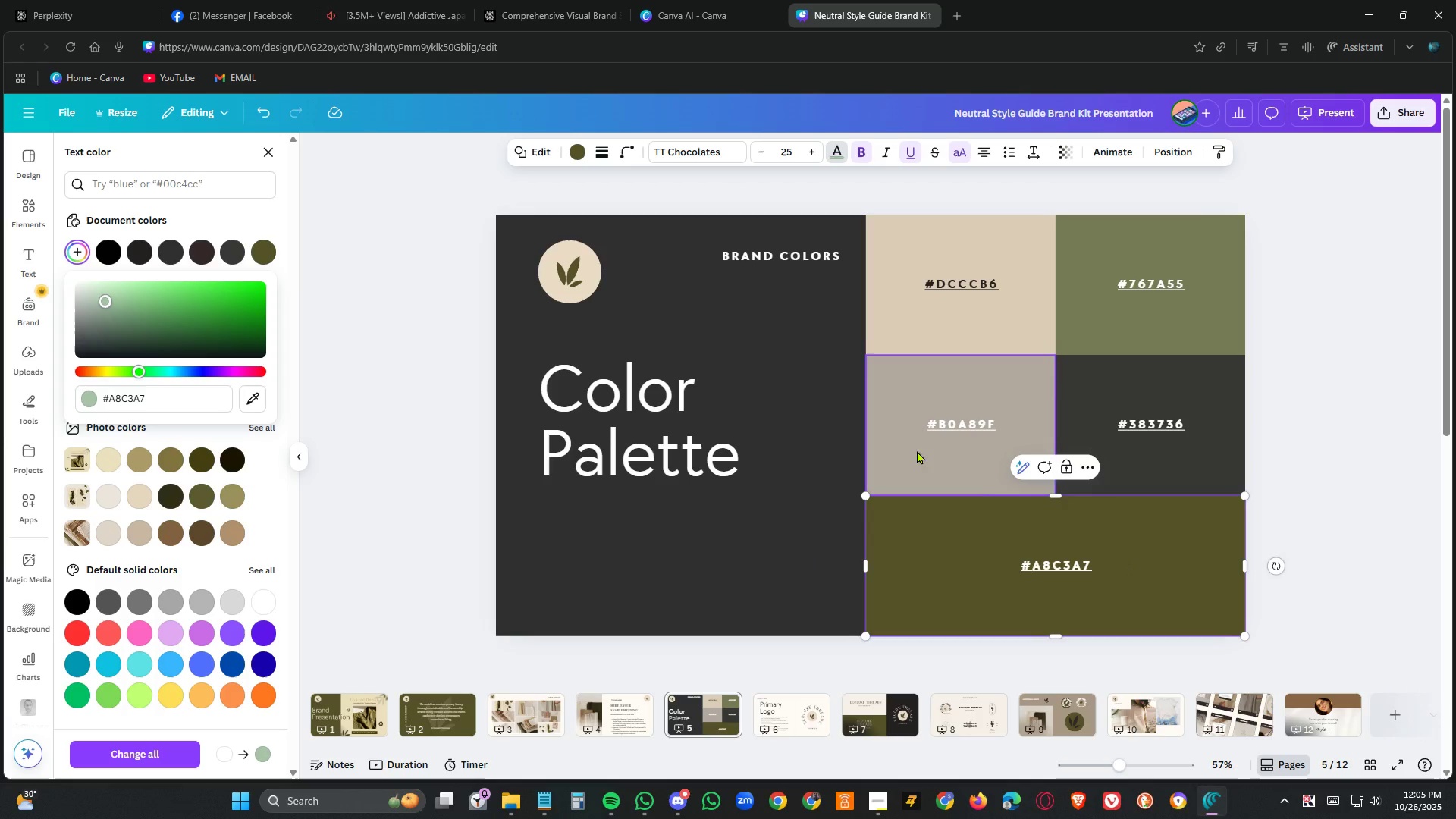 
left_click([1068, 589])
 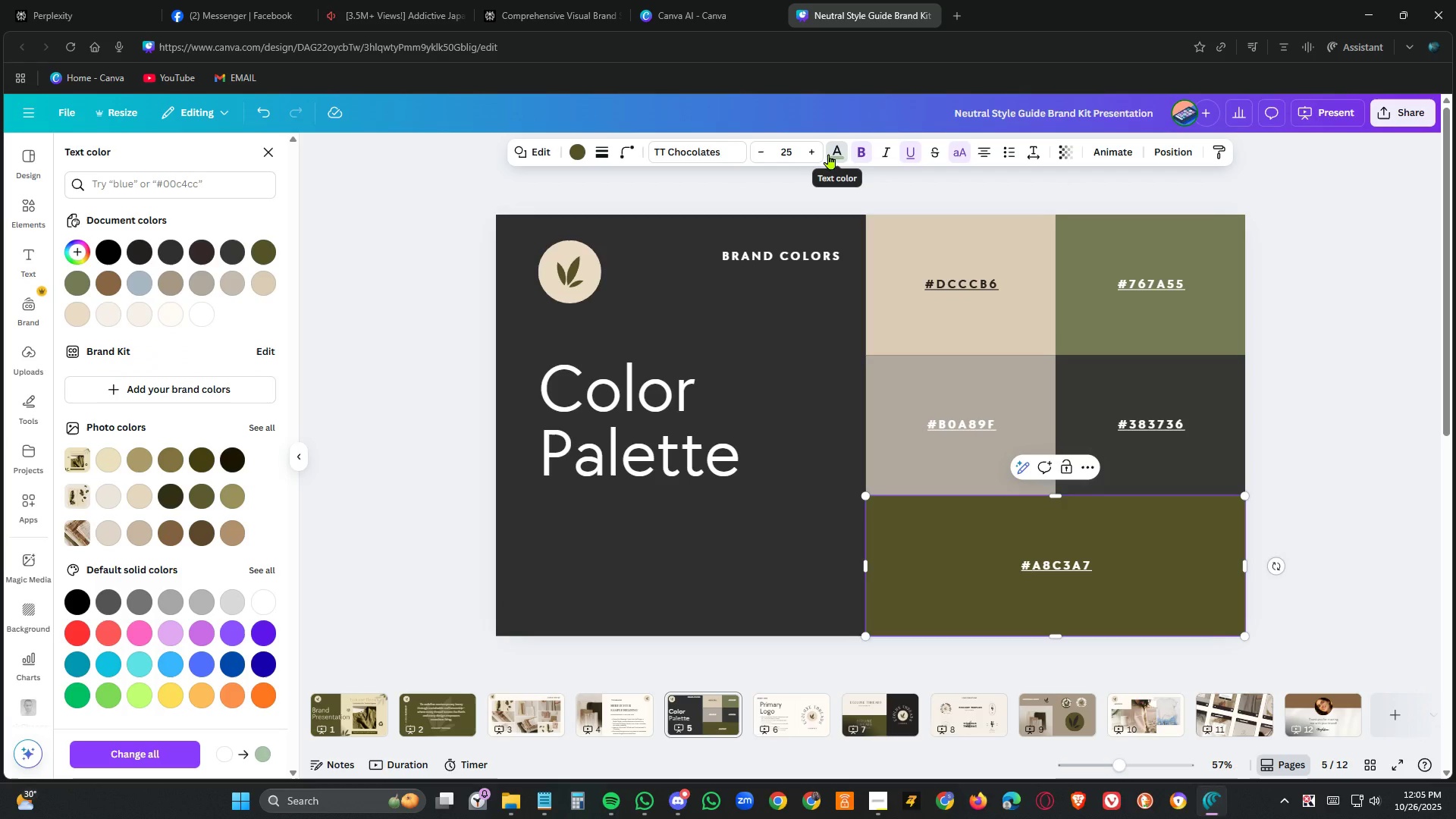 
left_click([581, 152])
 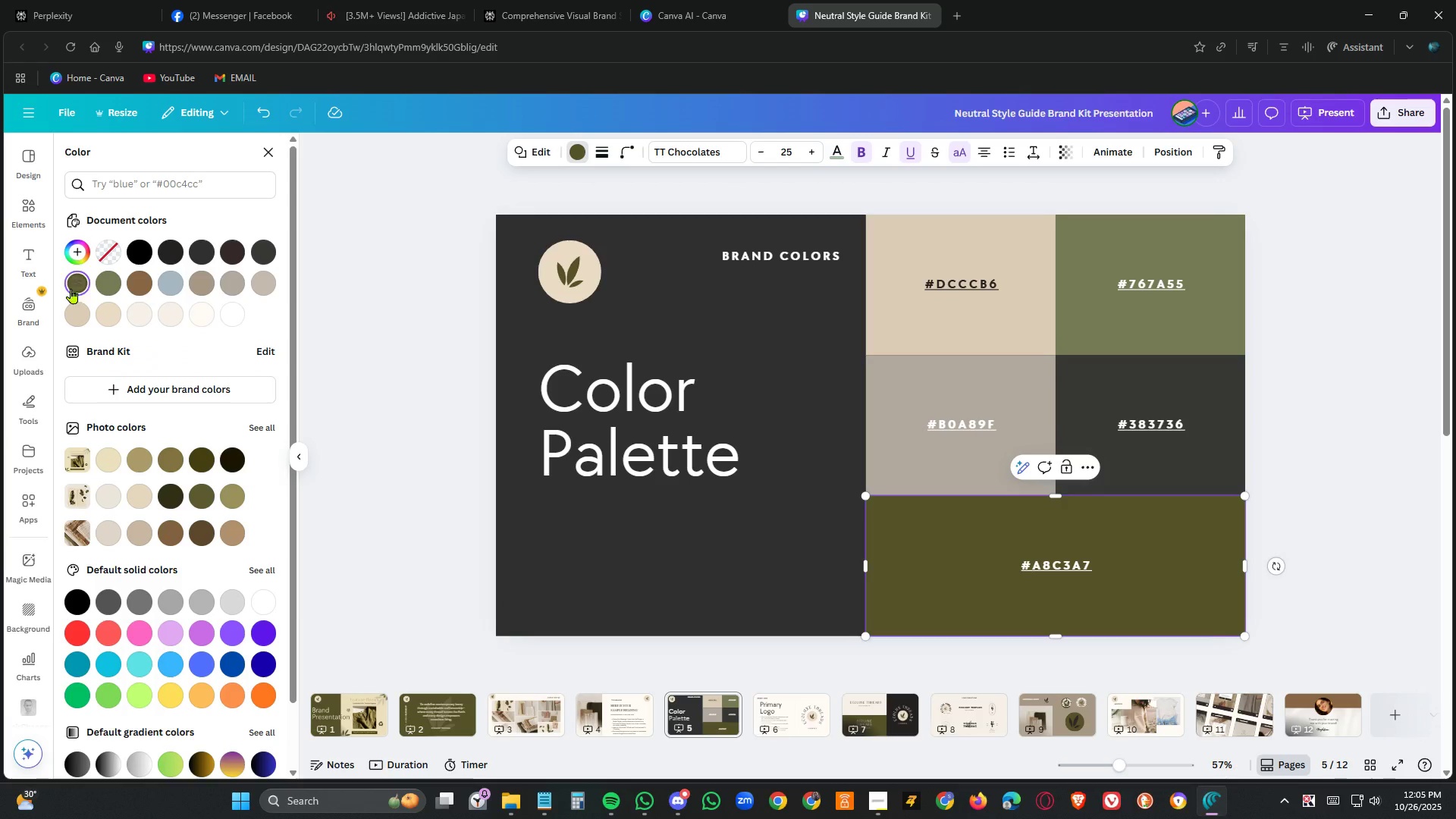 
left_click([74, 246])
 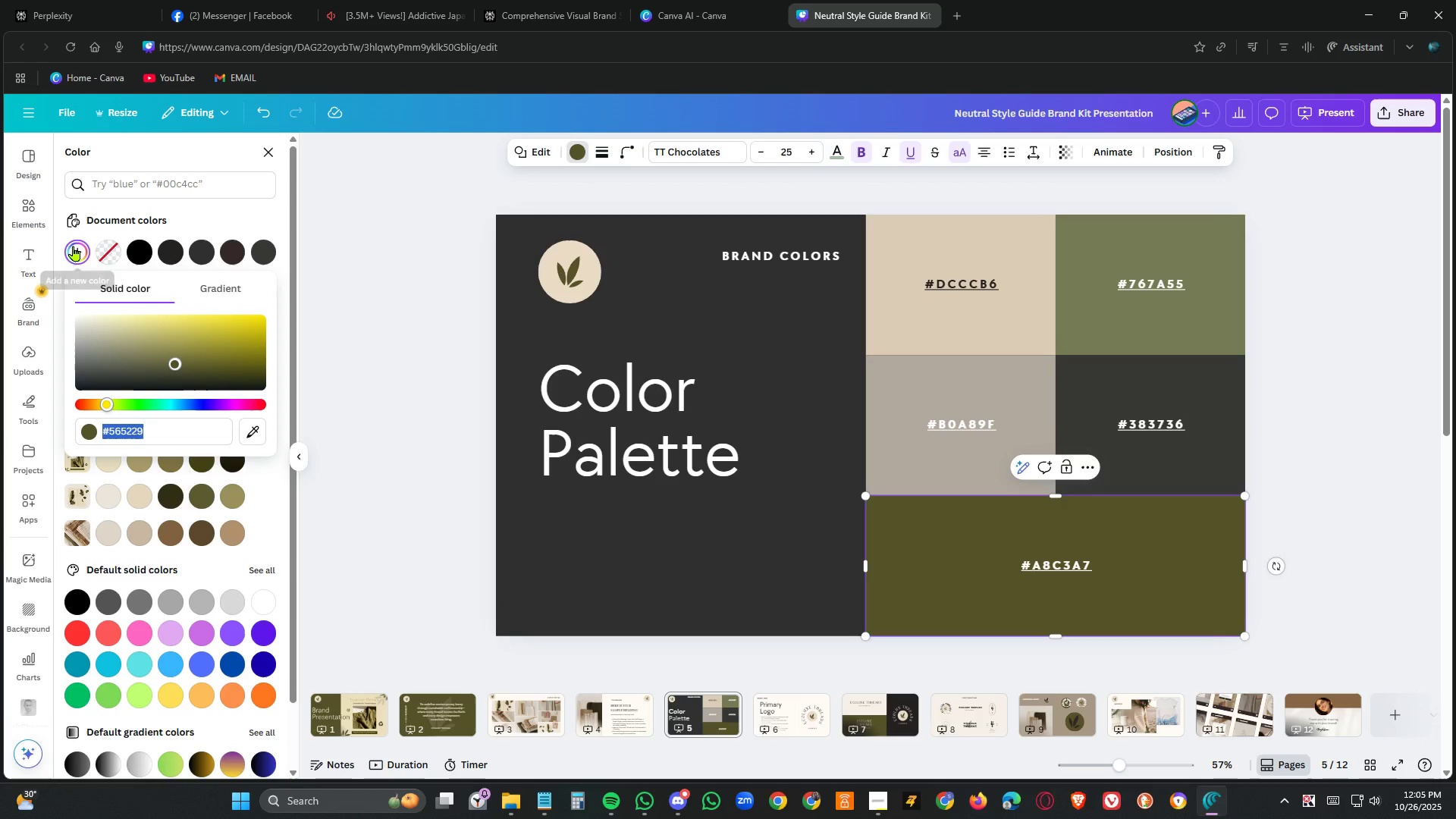 
key(Control+V)
 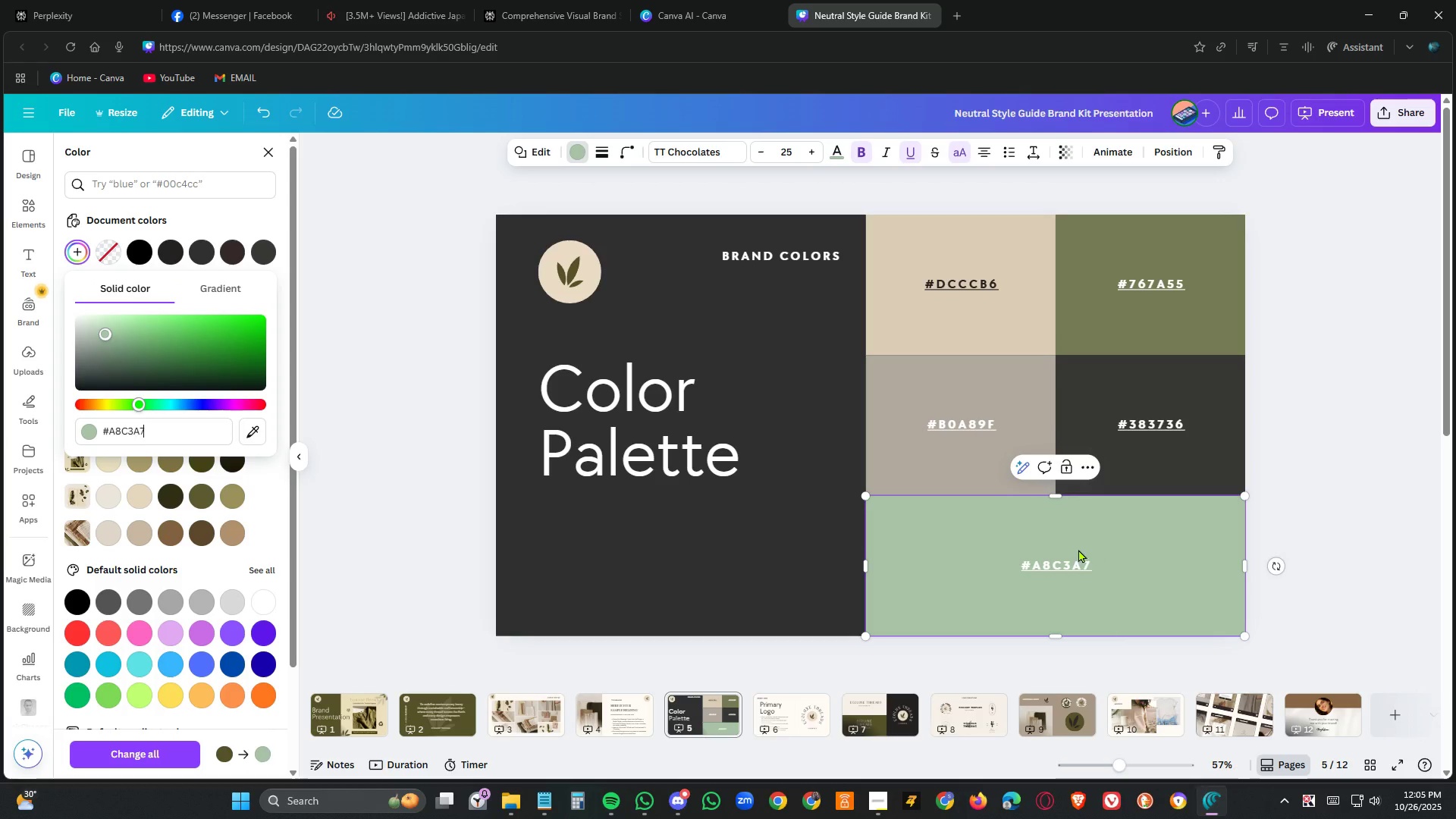 
double_click([1060, 560])
 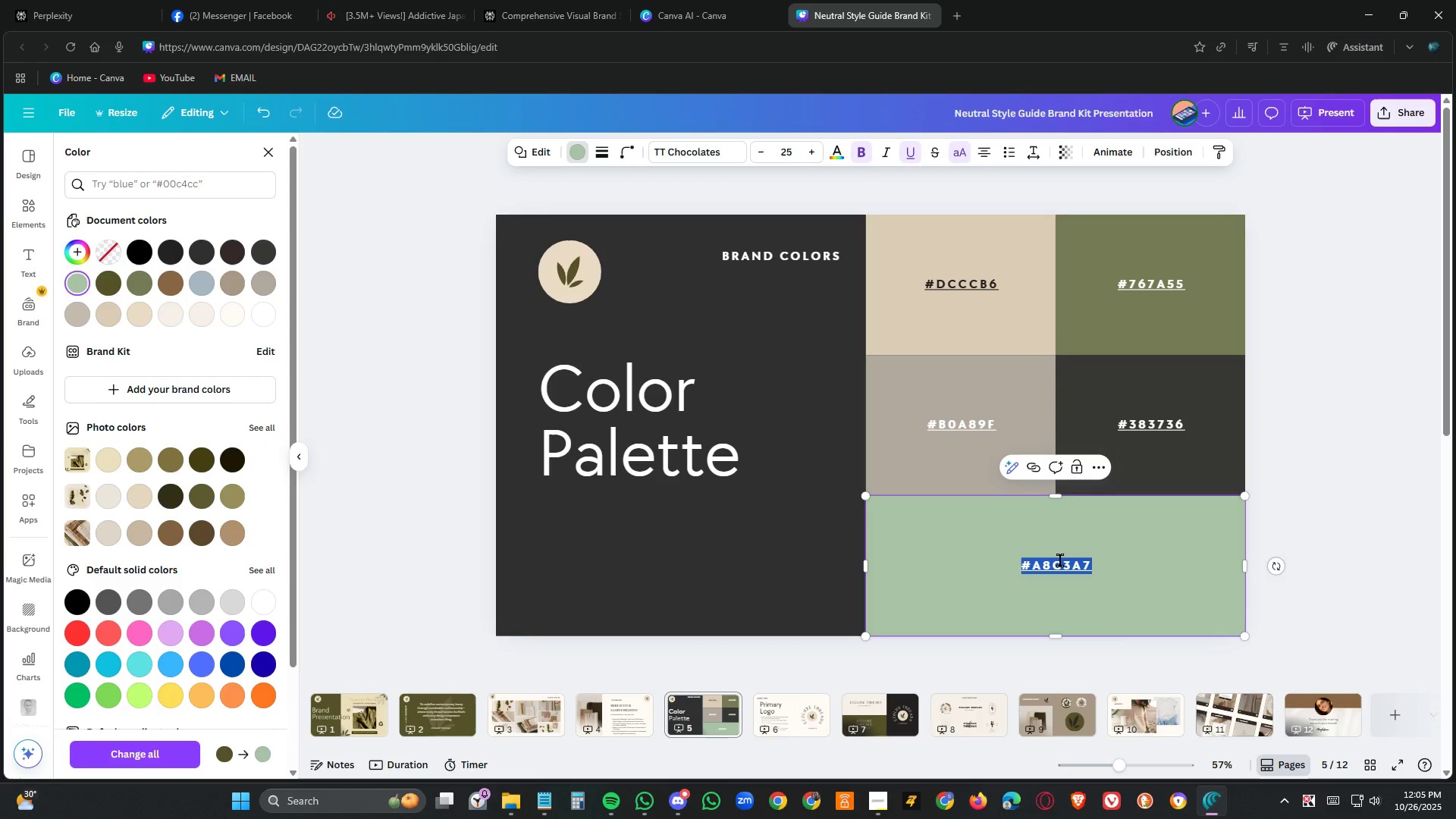 
triple_click([1060, 560])
 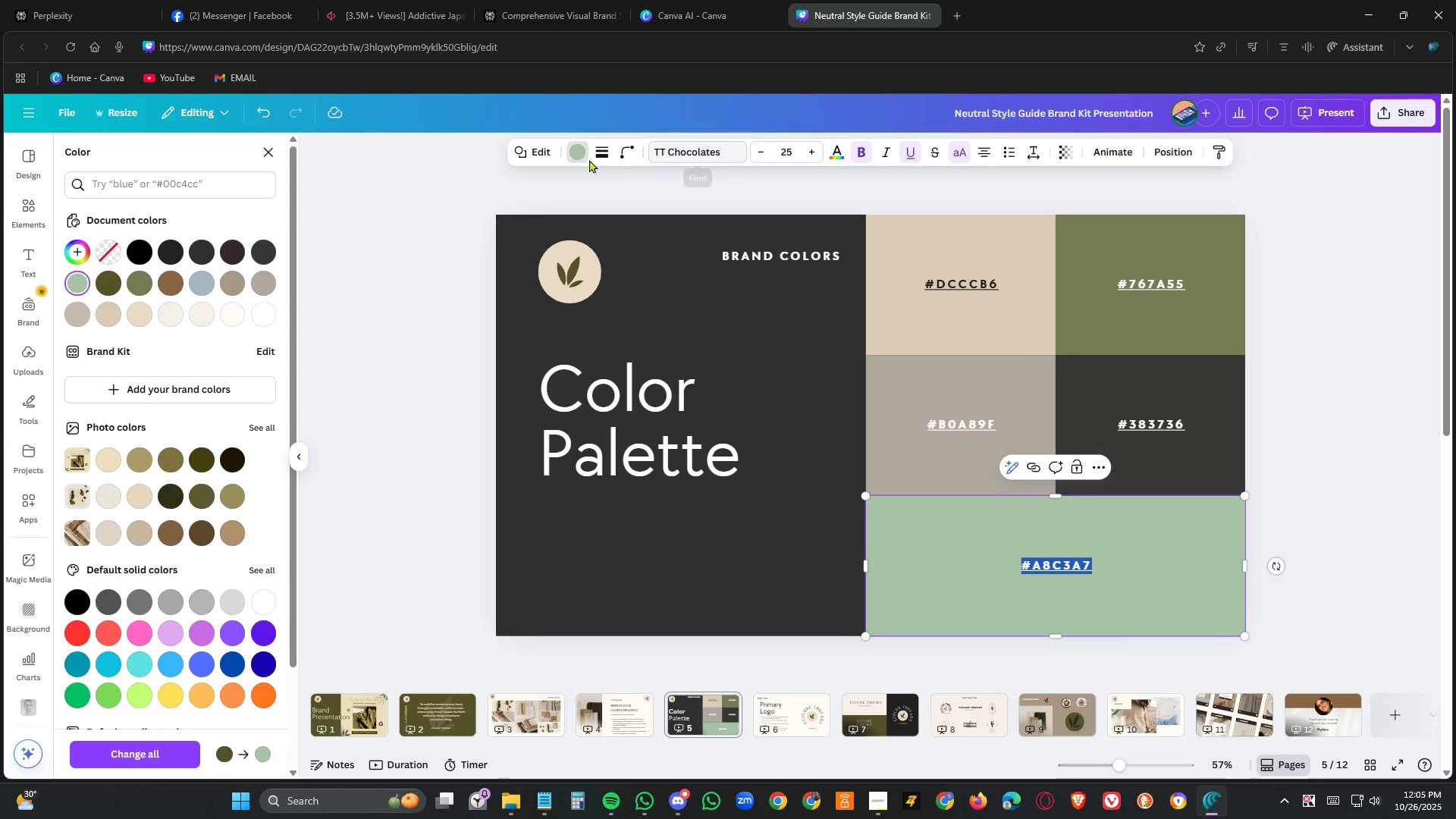 
left_click([582, 152])
 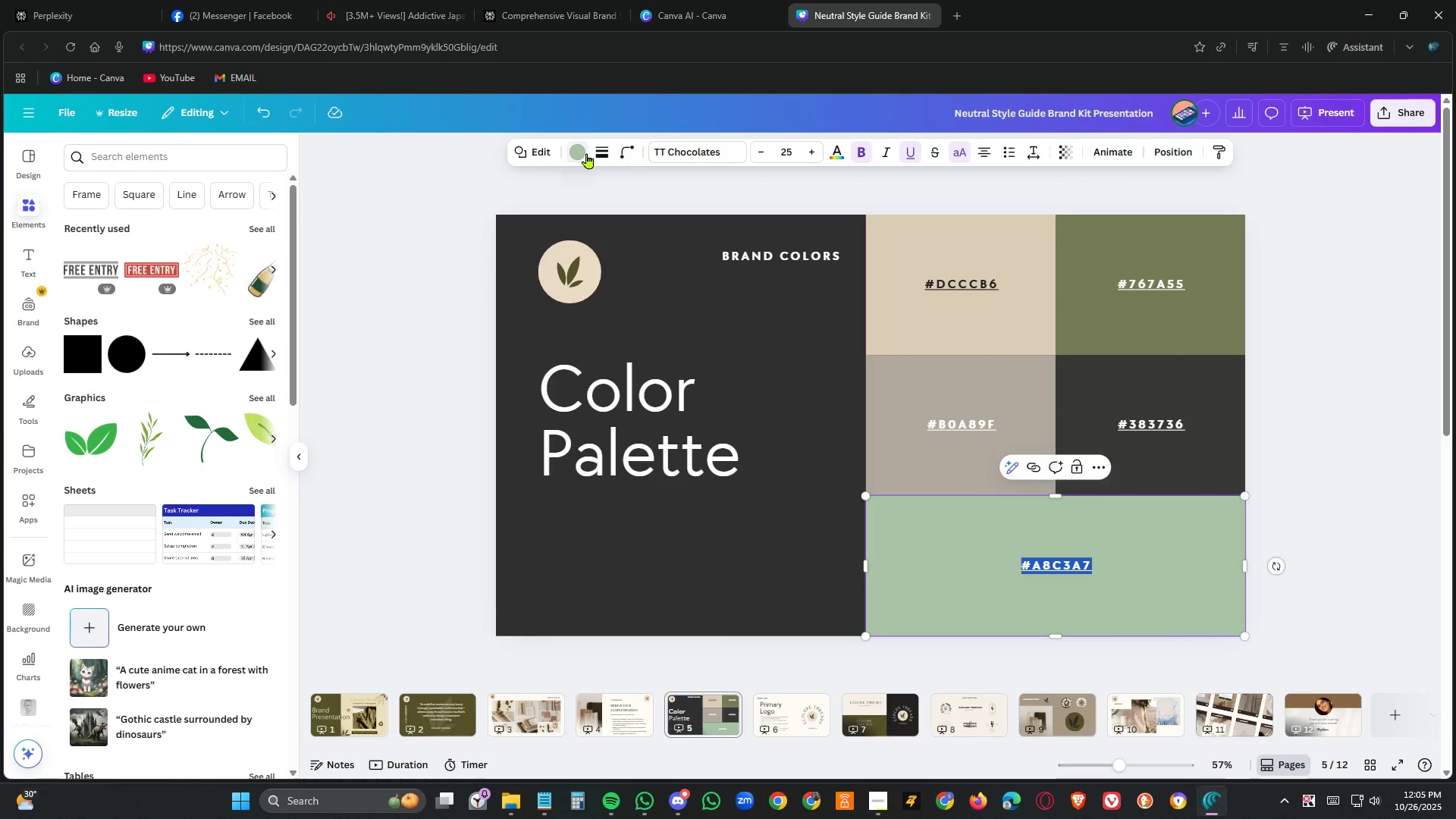 
left_click([585, 153])
 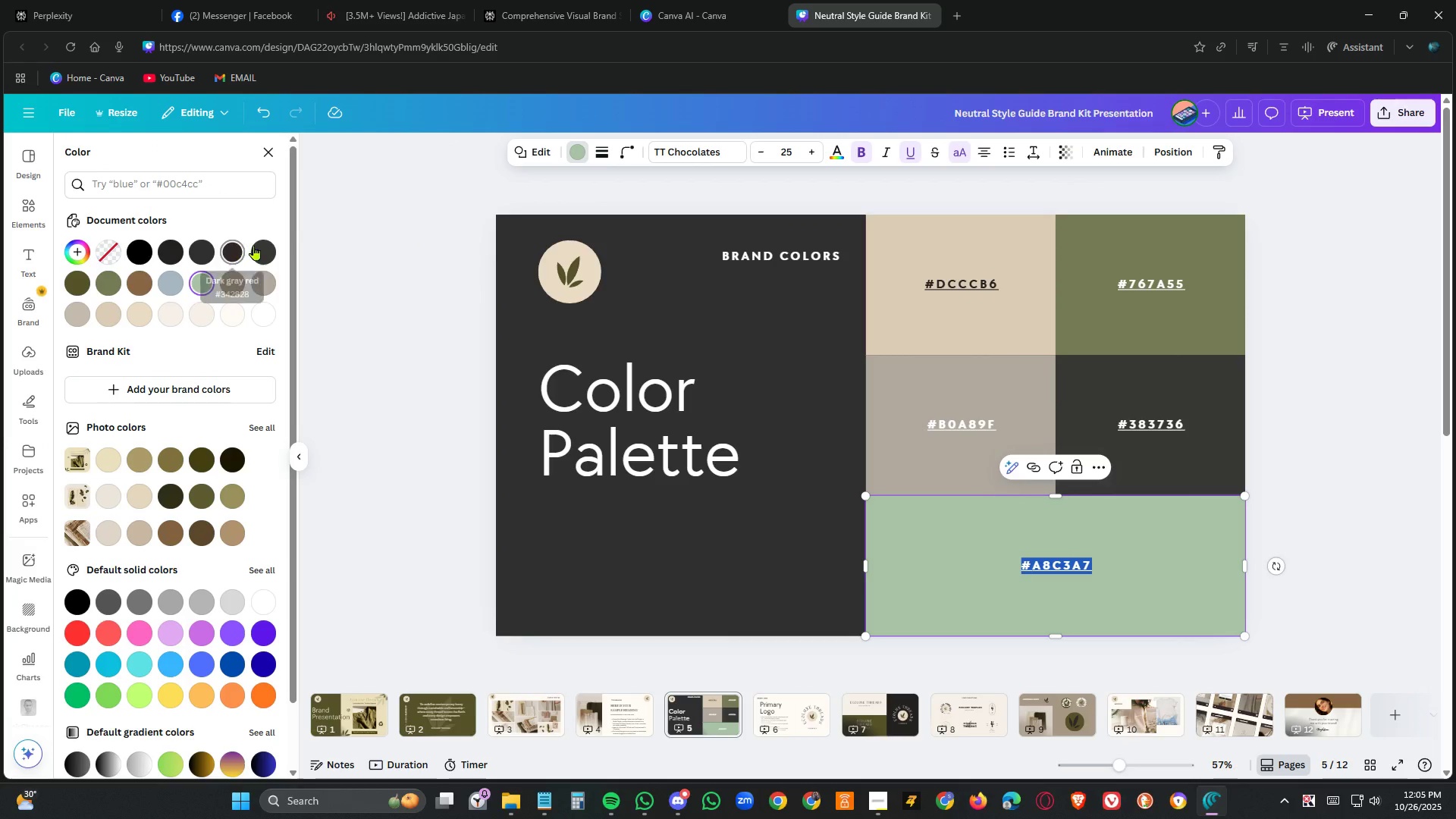 
left_click([231, 246])
 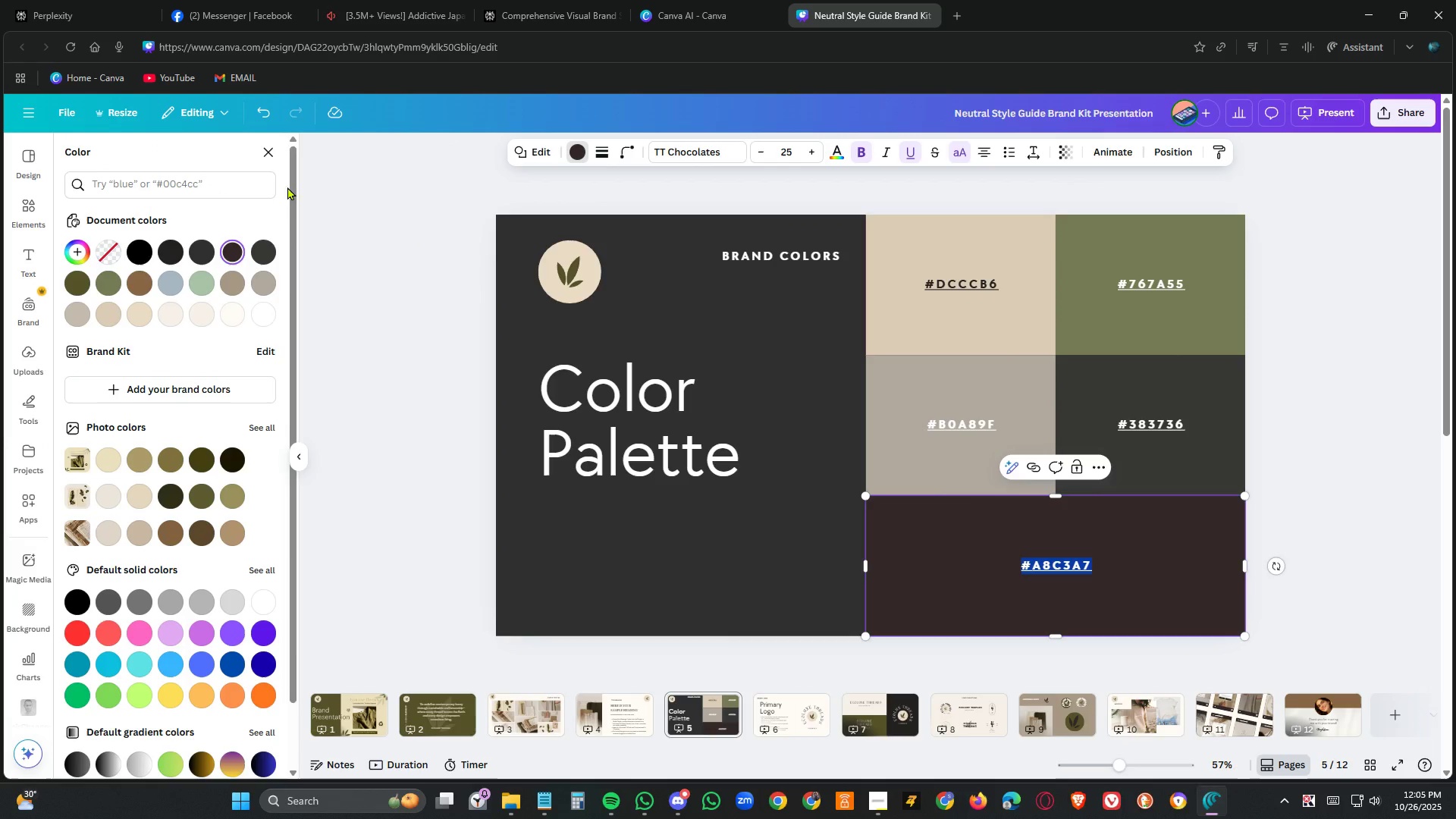 
left_click([268, 118])
 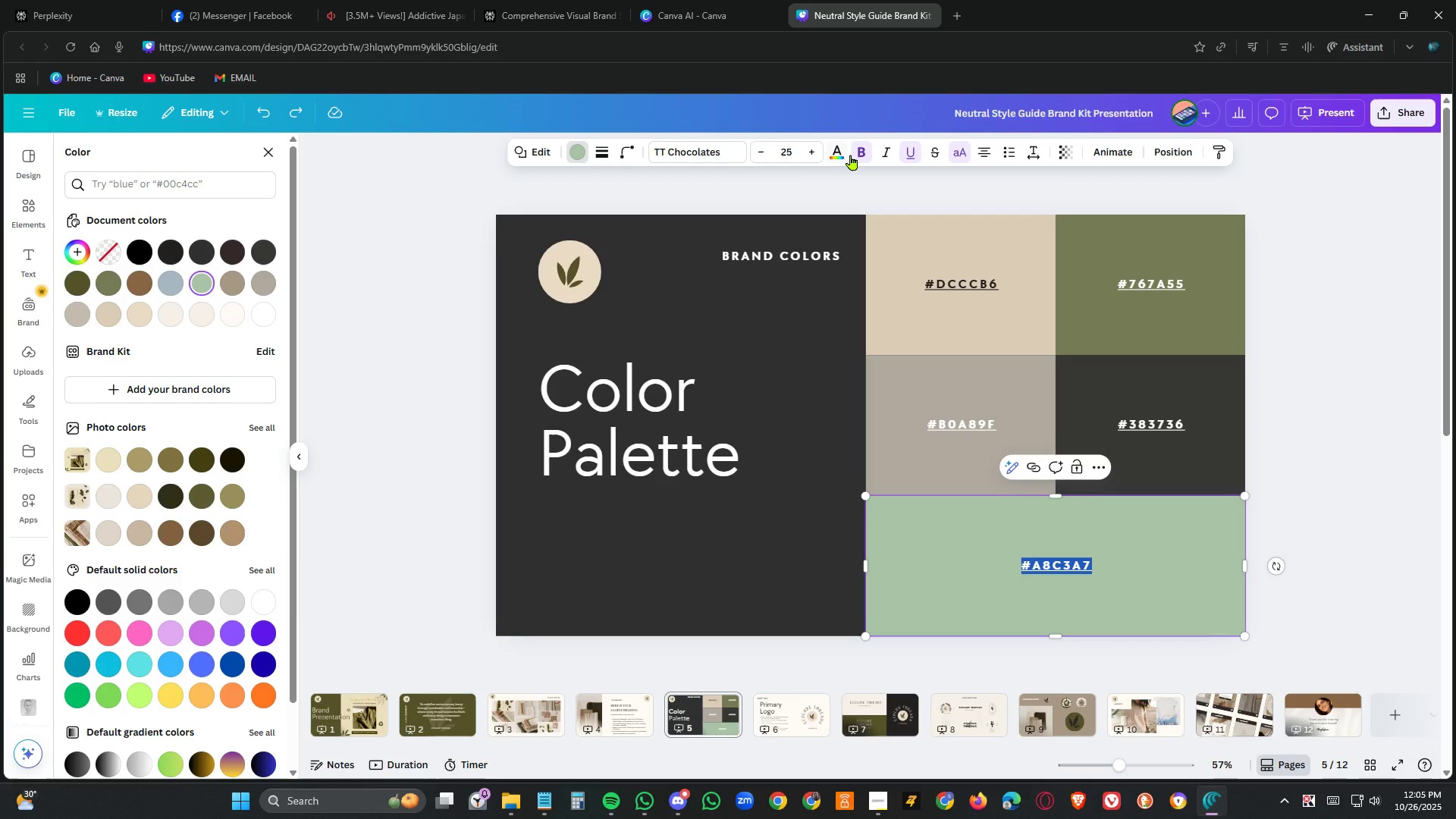 
left_click([840, 155])
 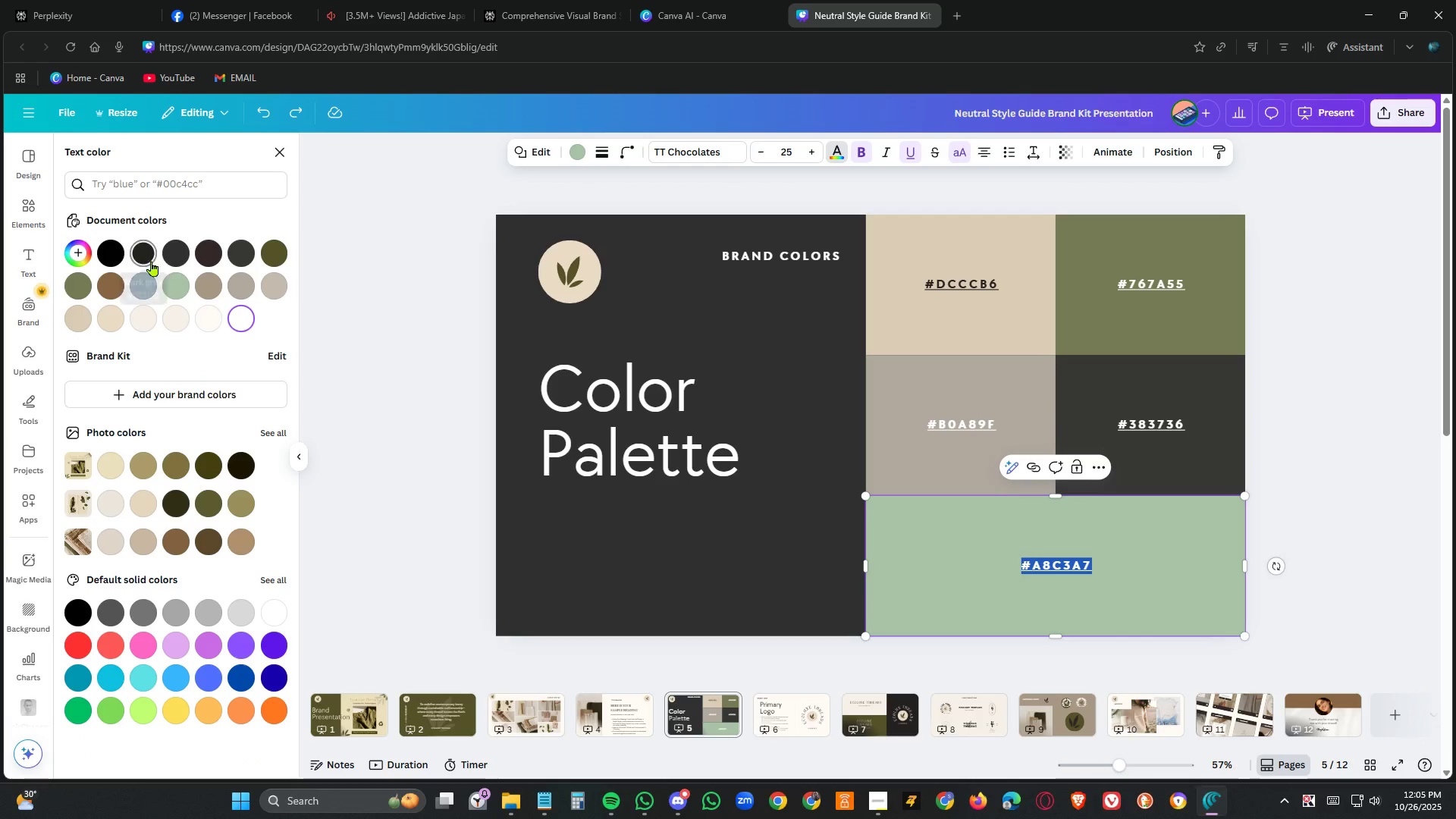 
left_click([205, 249])
 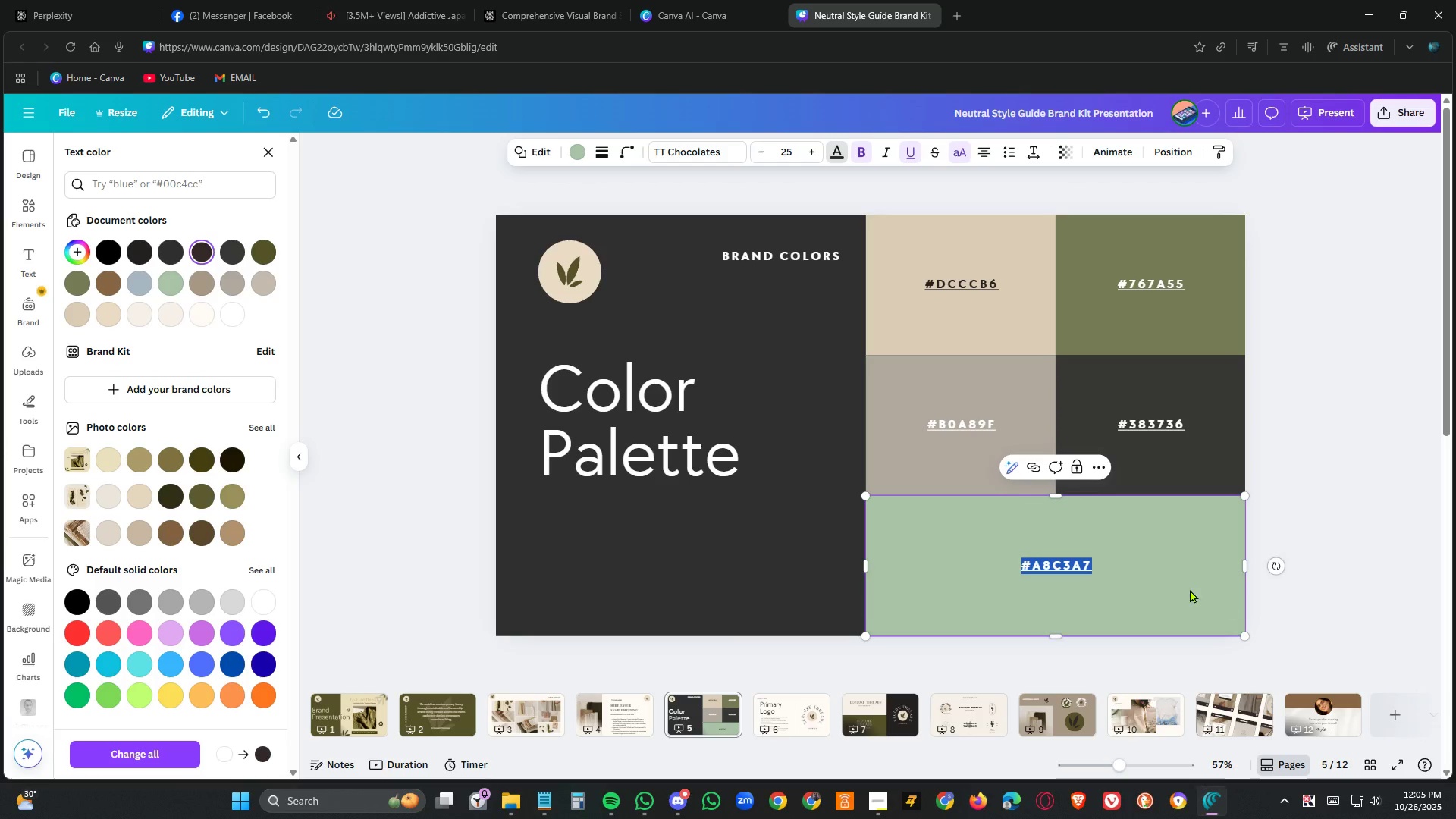 
left_click([1188, 582])
 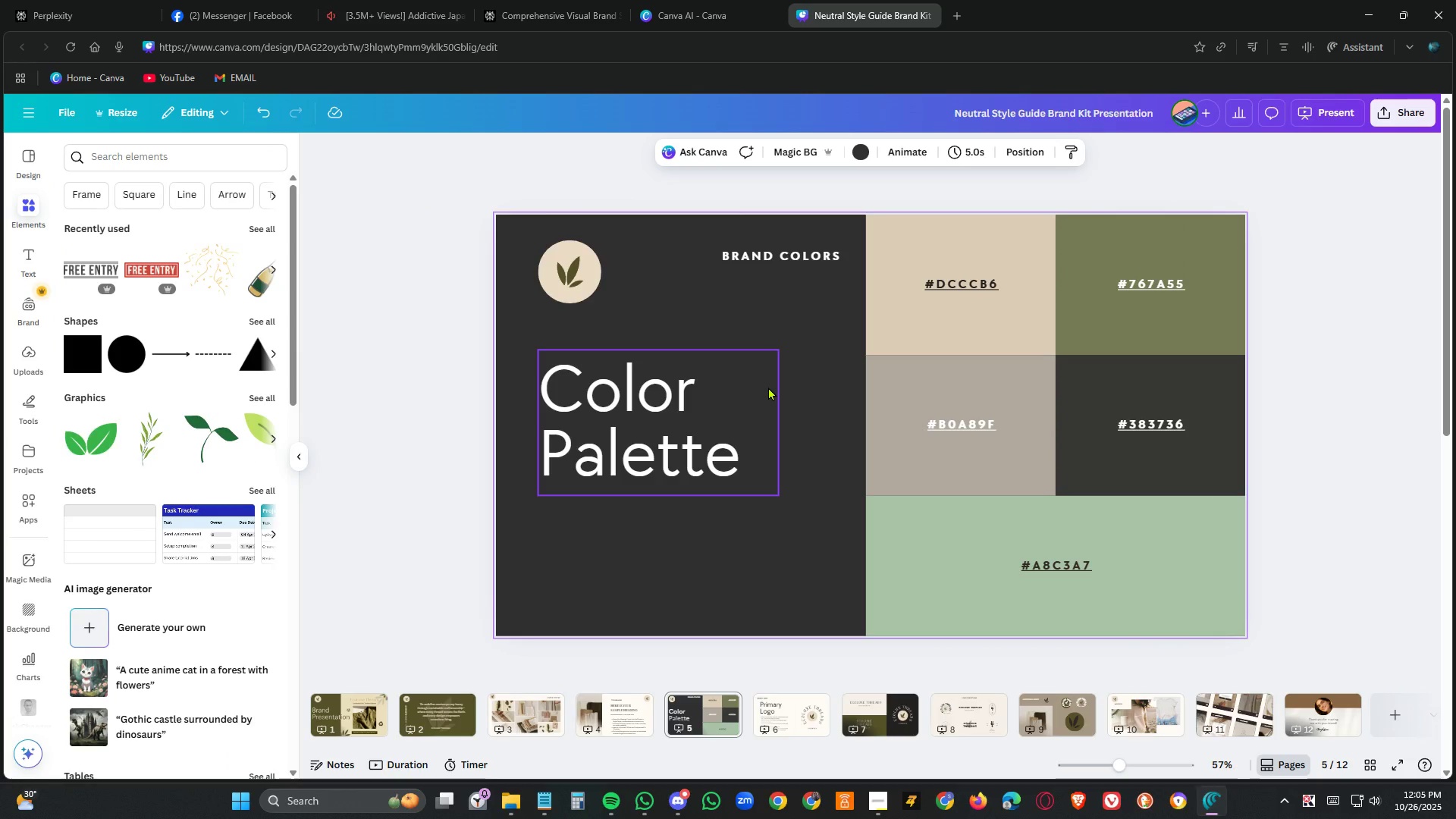 
wait(9.24)
 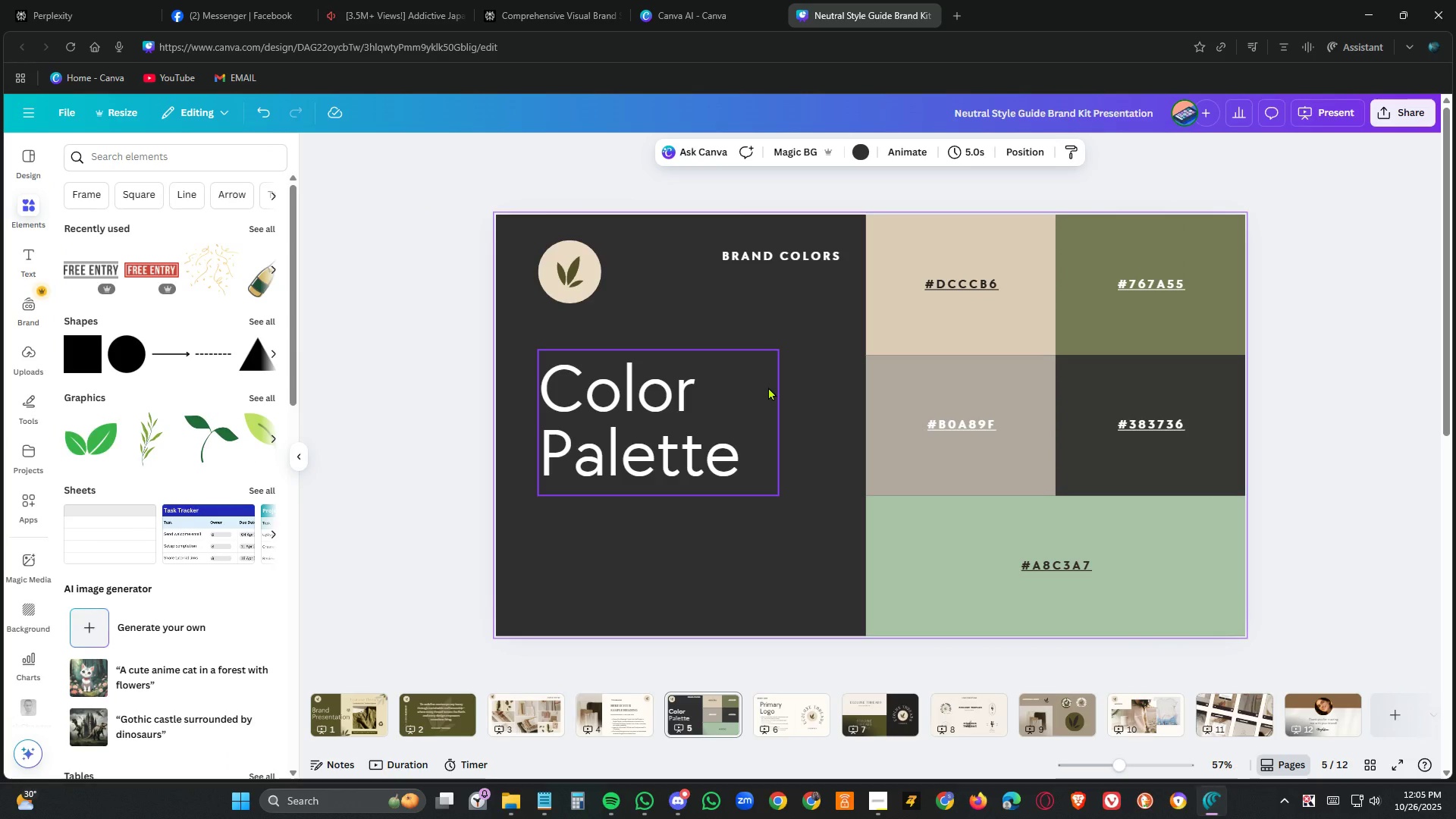 
double_click([695, 713])
 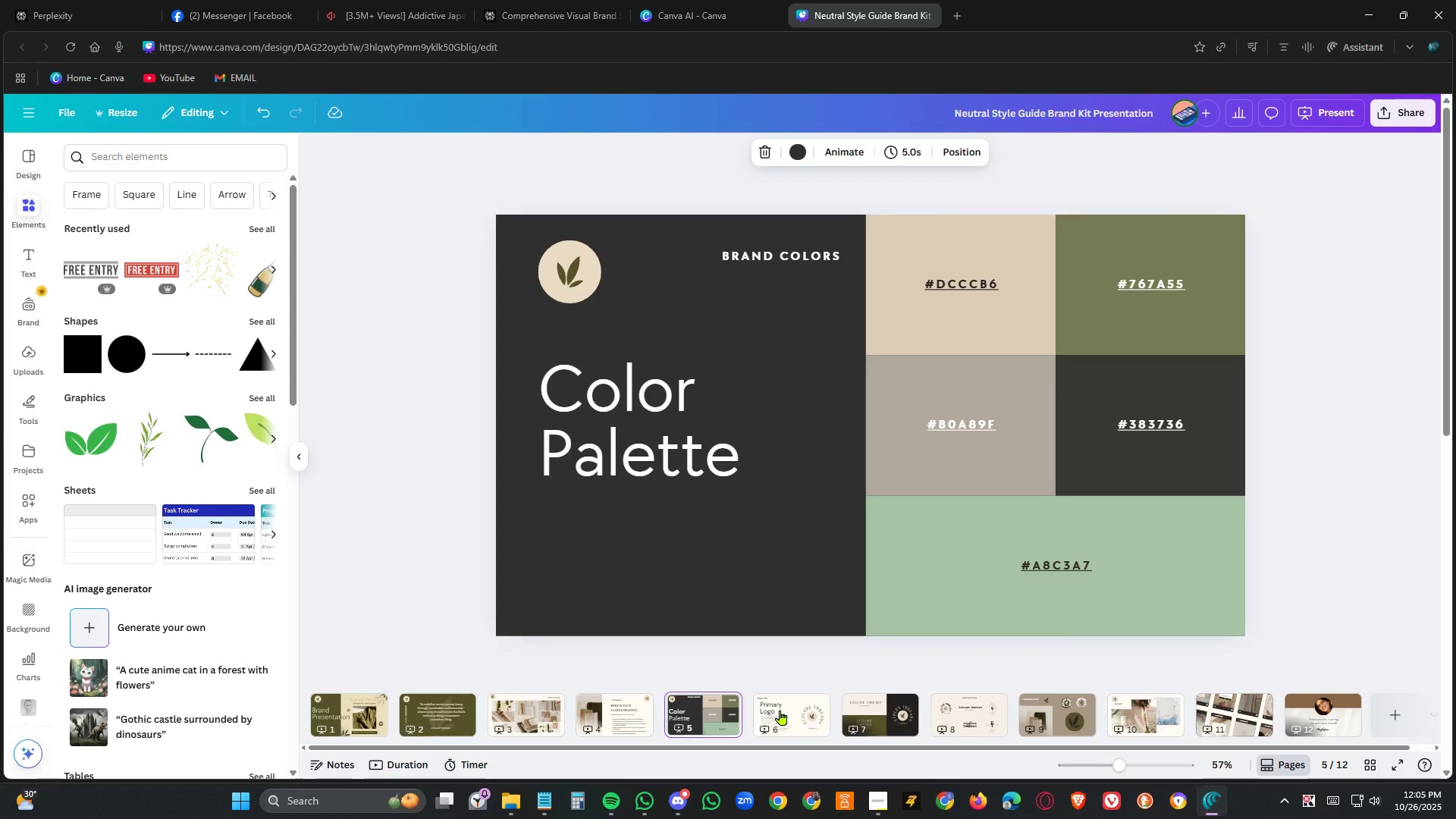 
triple_click([780, 710])
 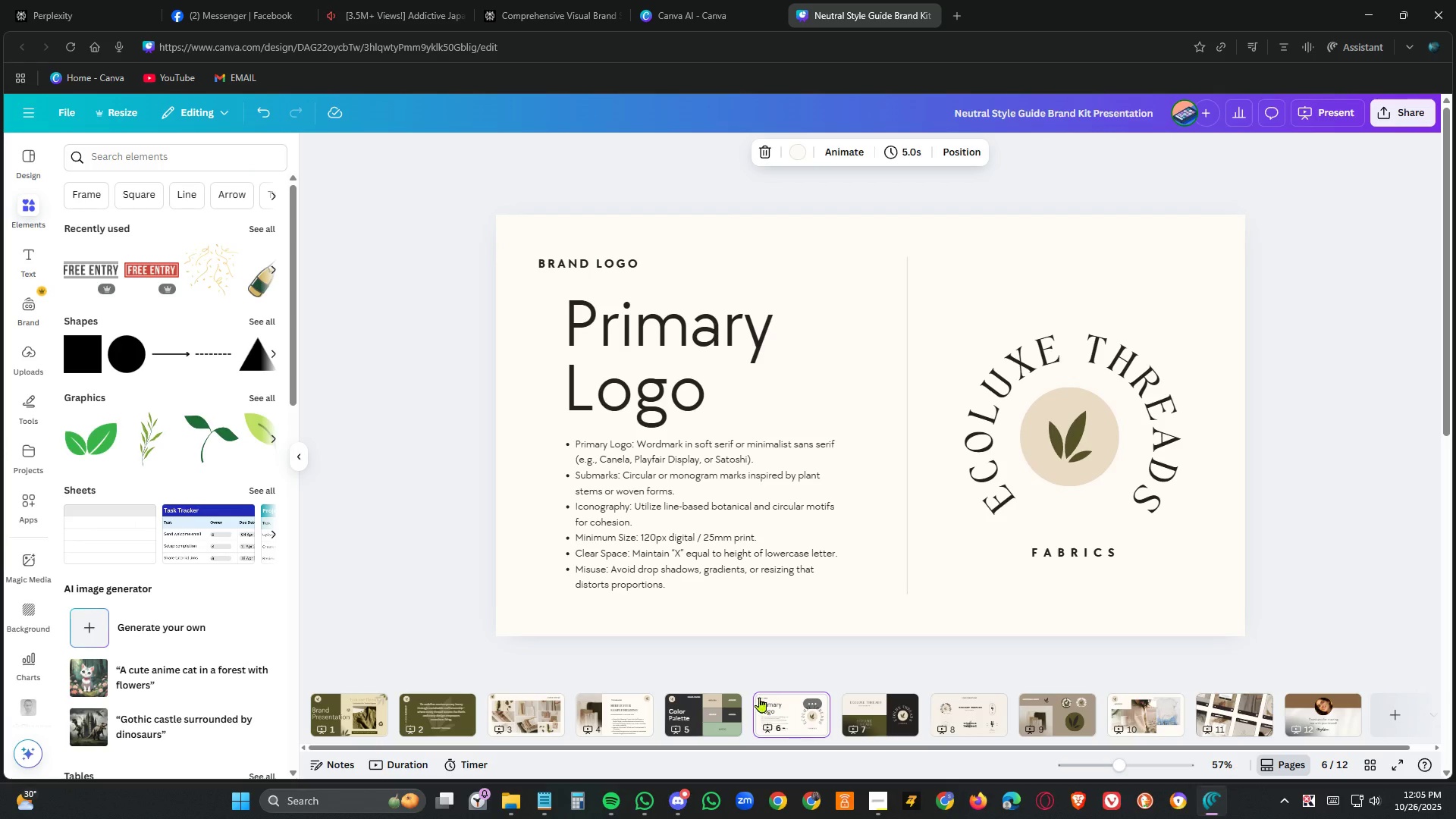 
left_click([730, 721])
 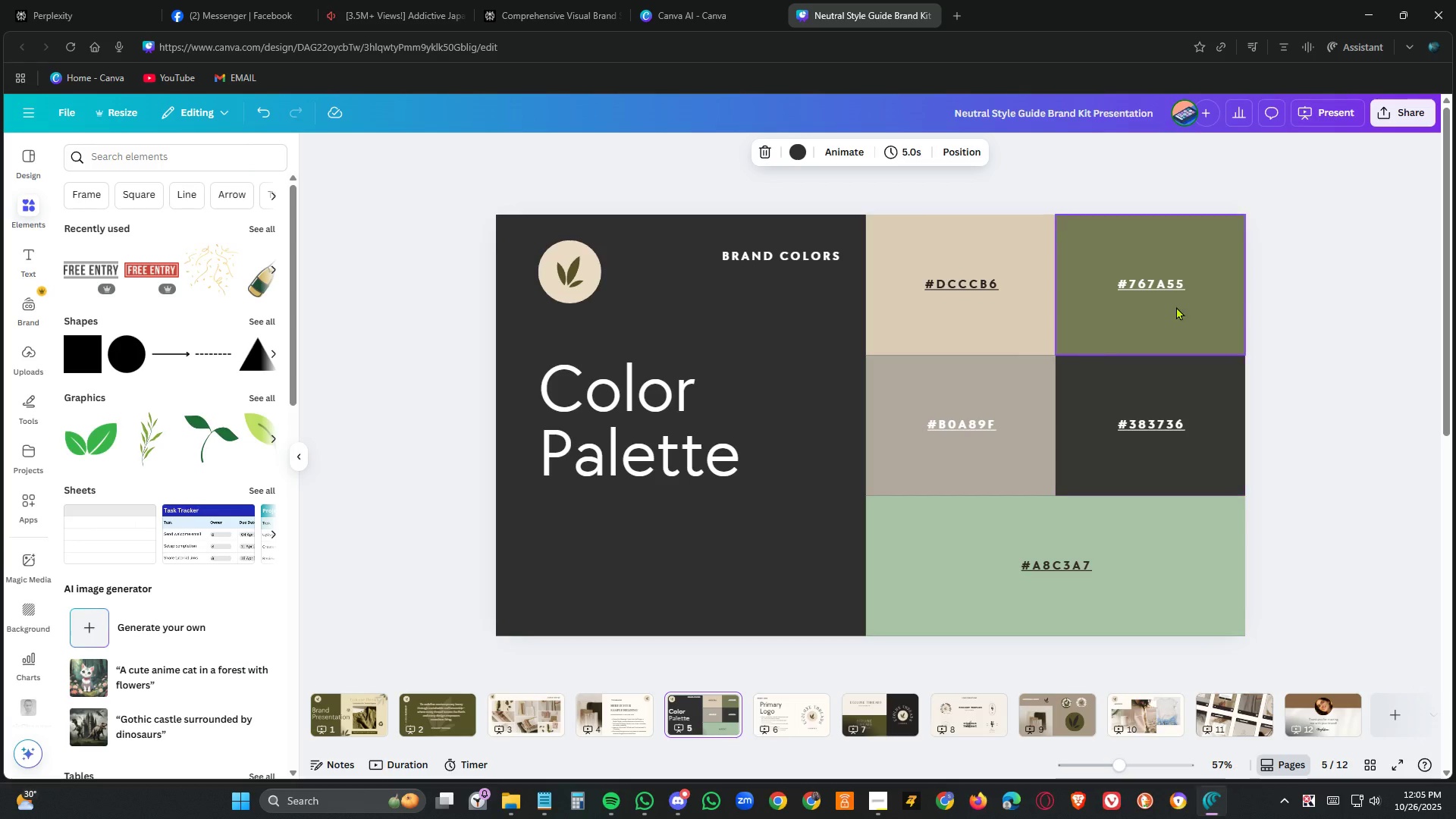 
left_click([1176, 306])
 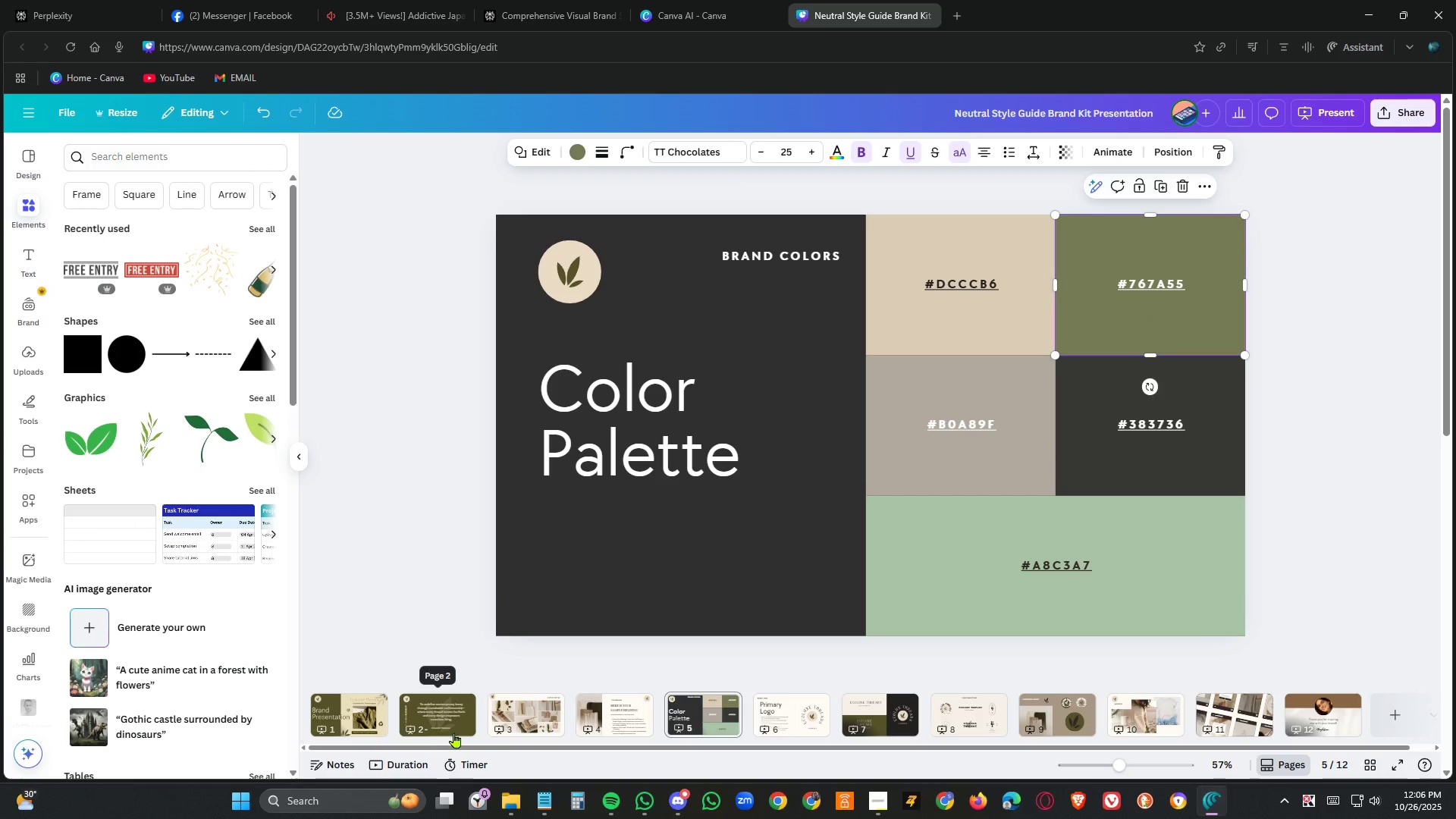 
left_click([346, 711])
 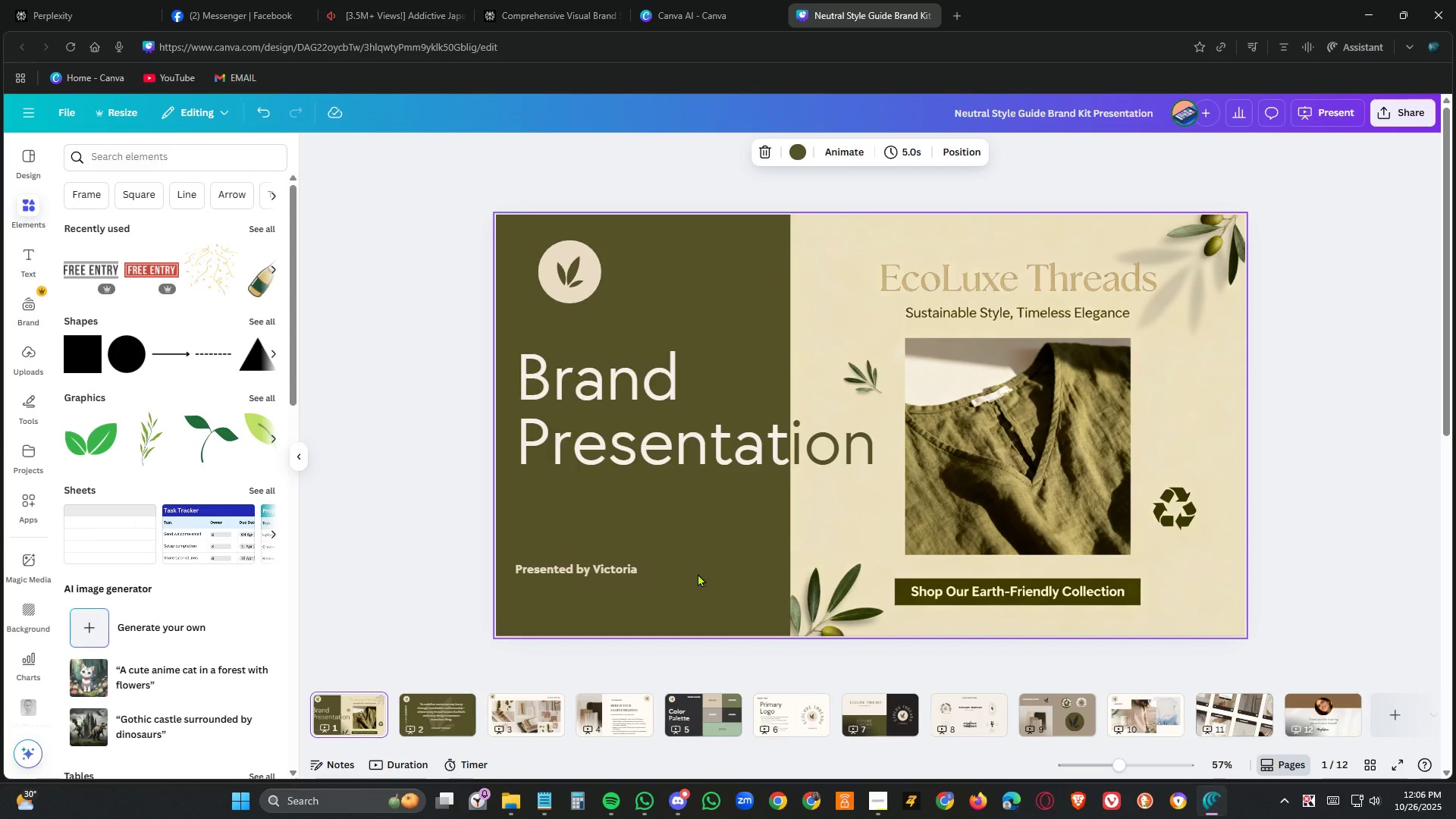 
left_click([700, 573])
 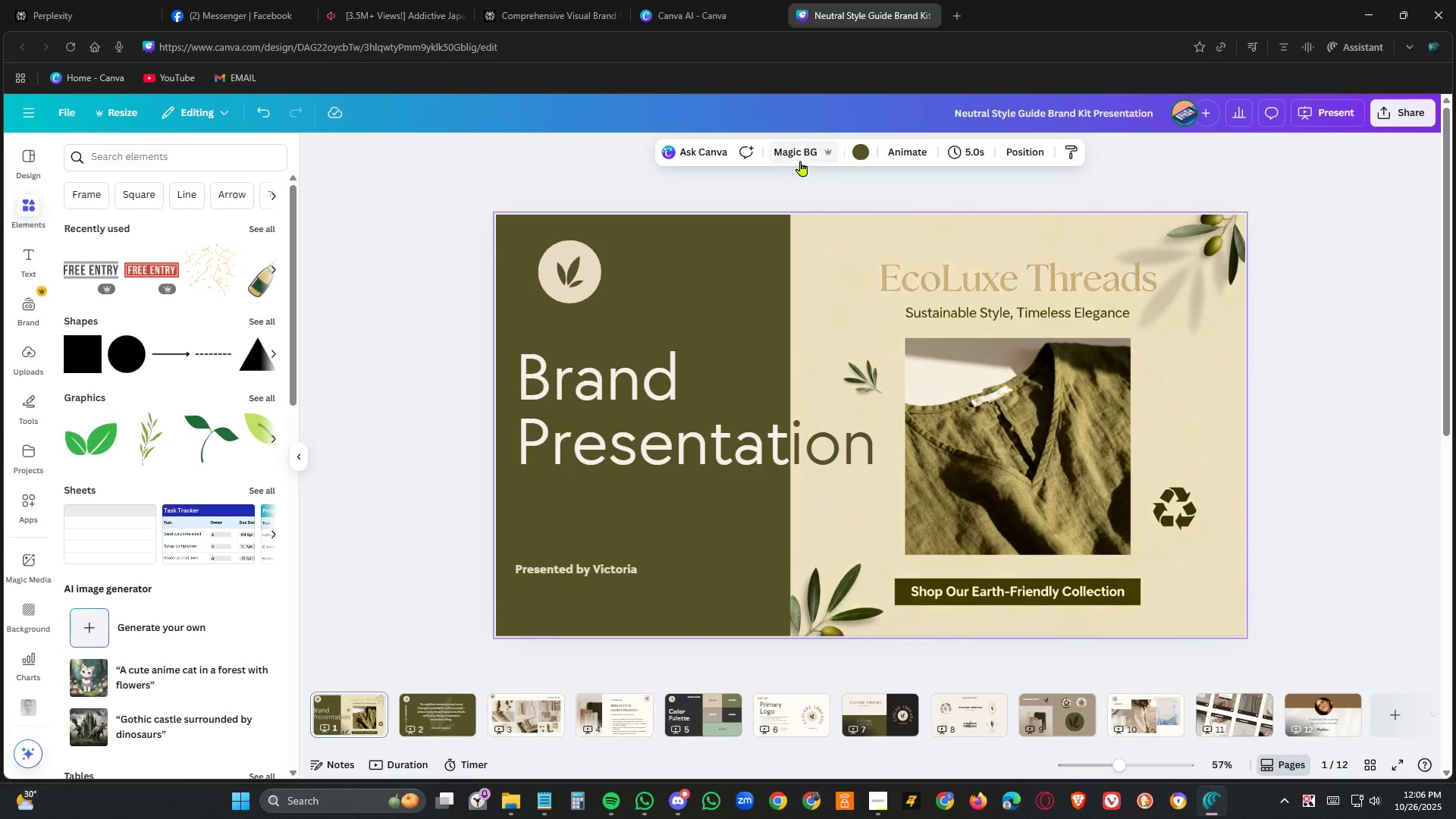 
left_click([864, 152])
 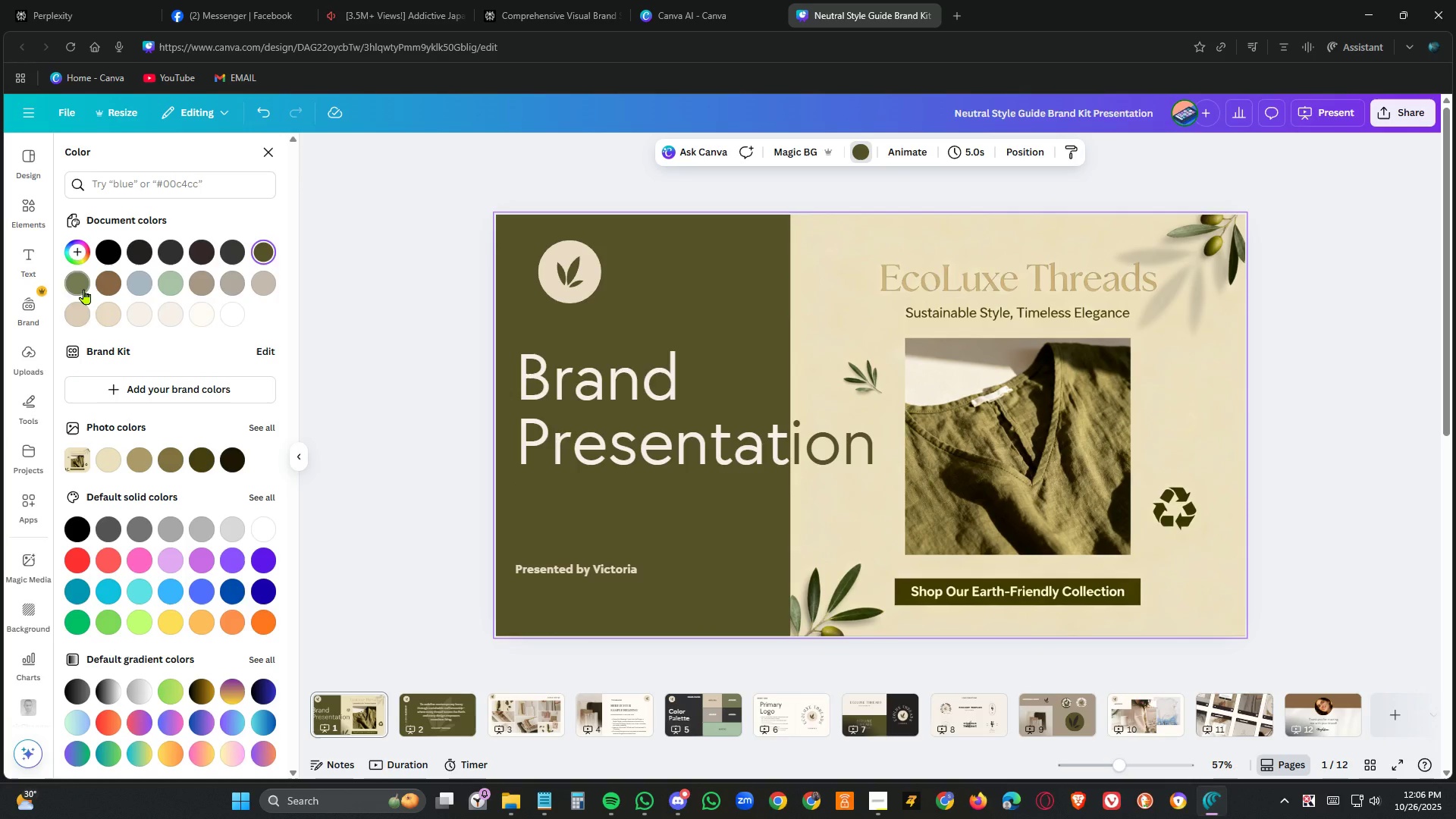 
left_click([81, 287])
 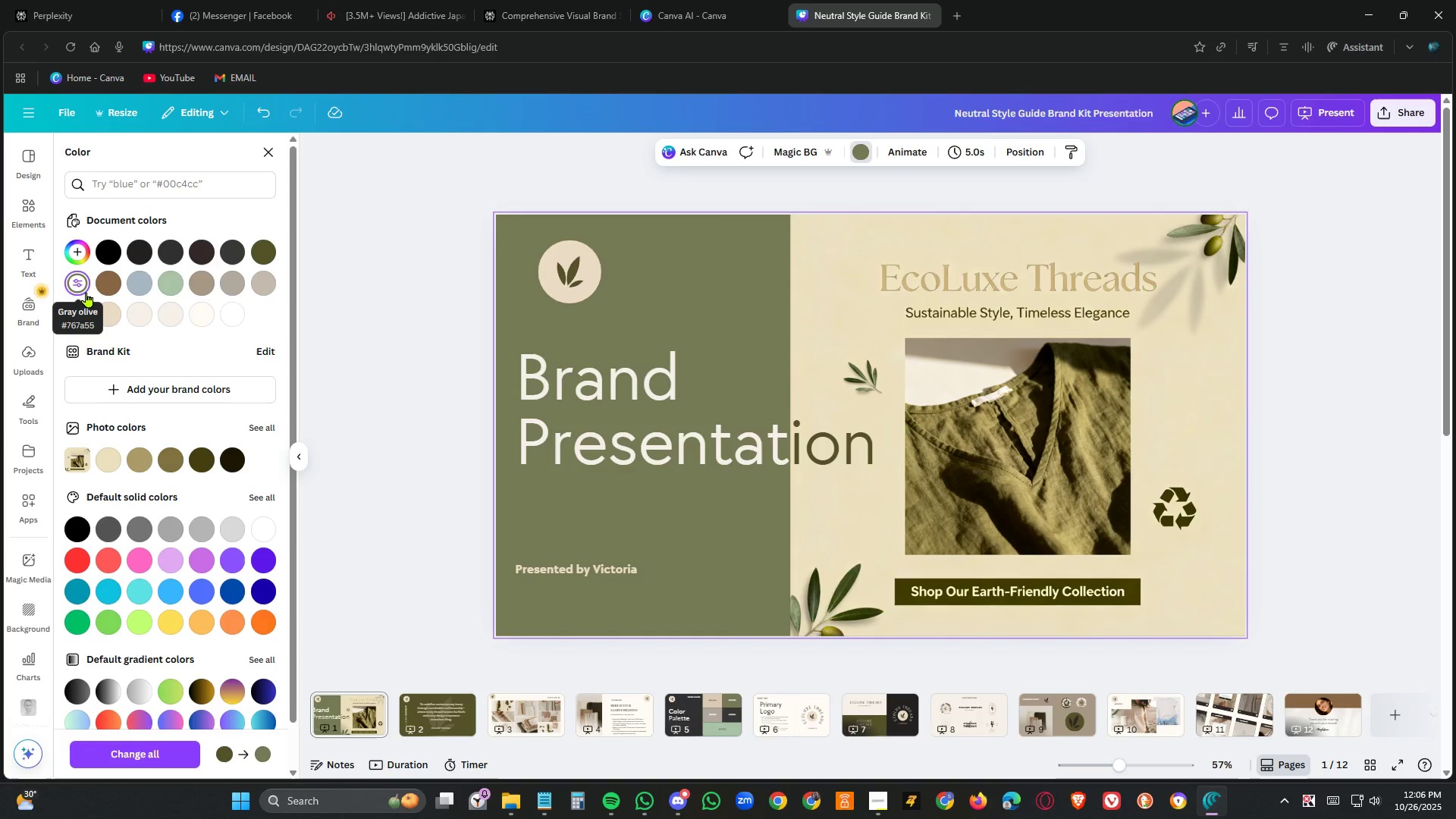 
mouse_move([120, 315])
 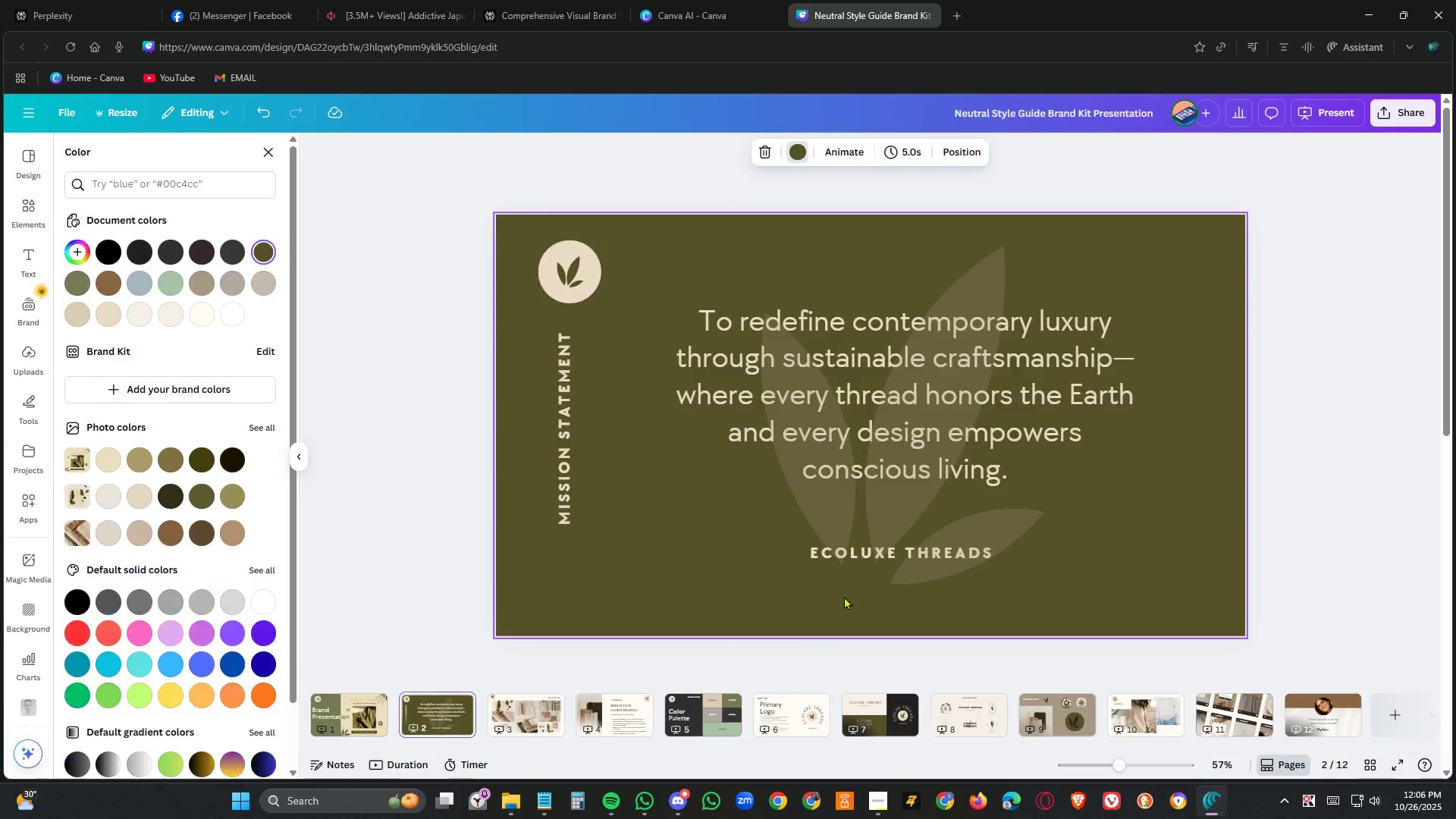 
left_click([828, 614])
 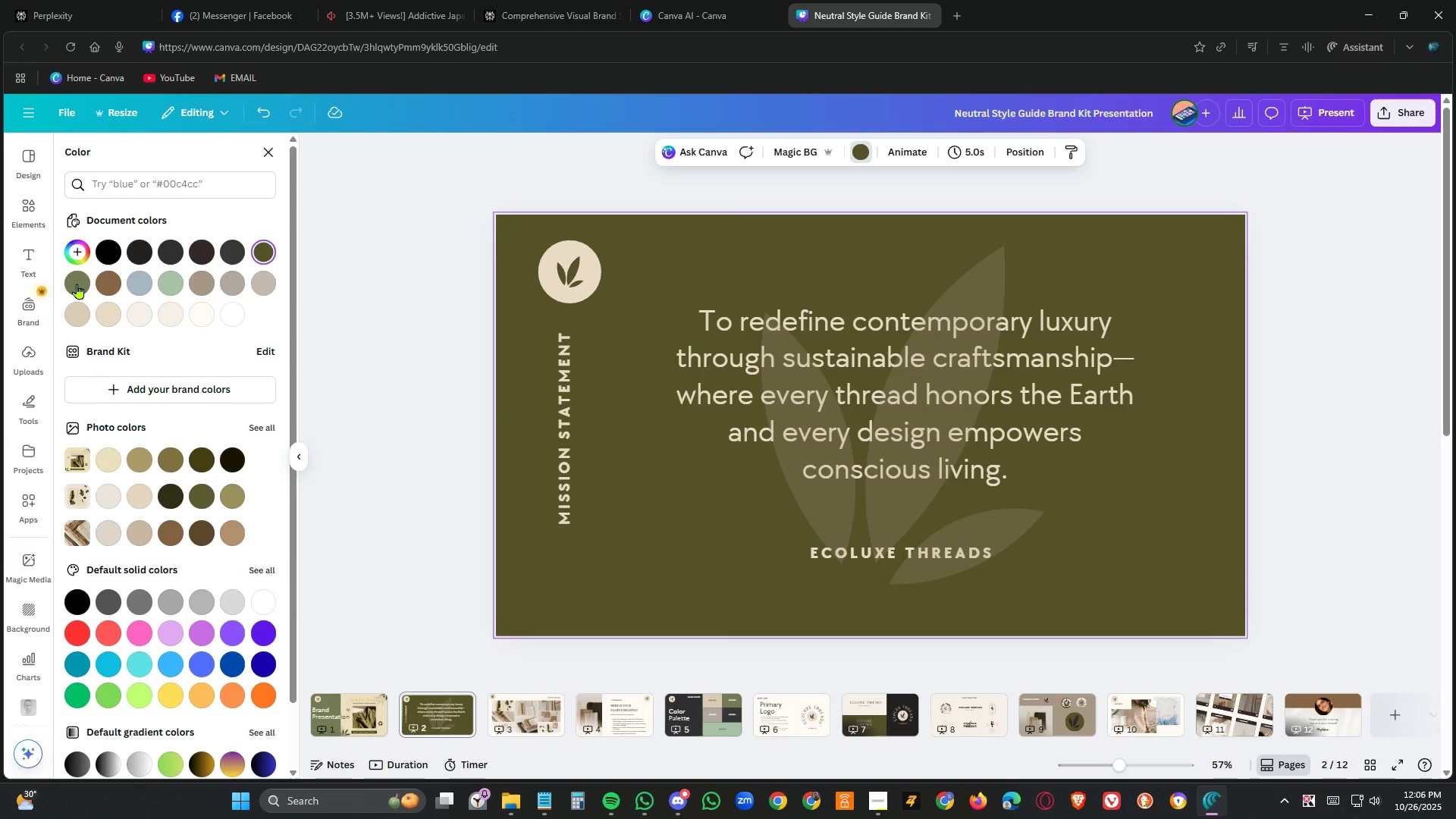 
left_click([77, 284])
 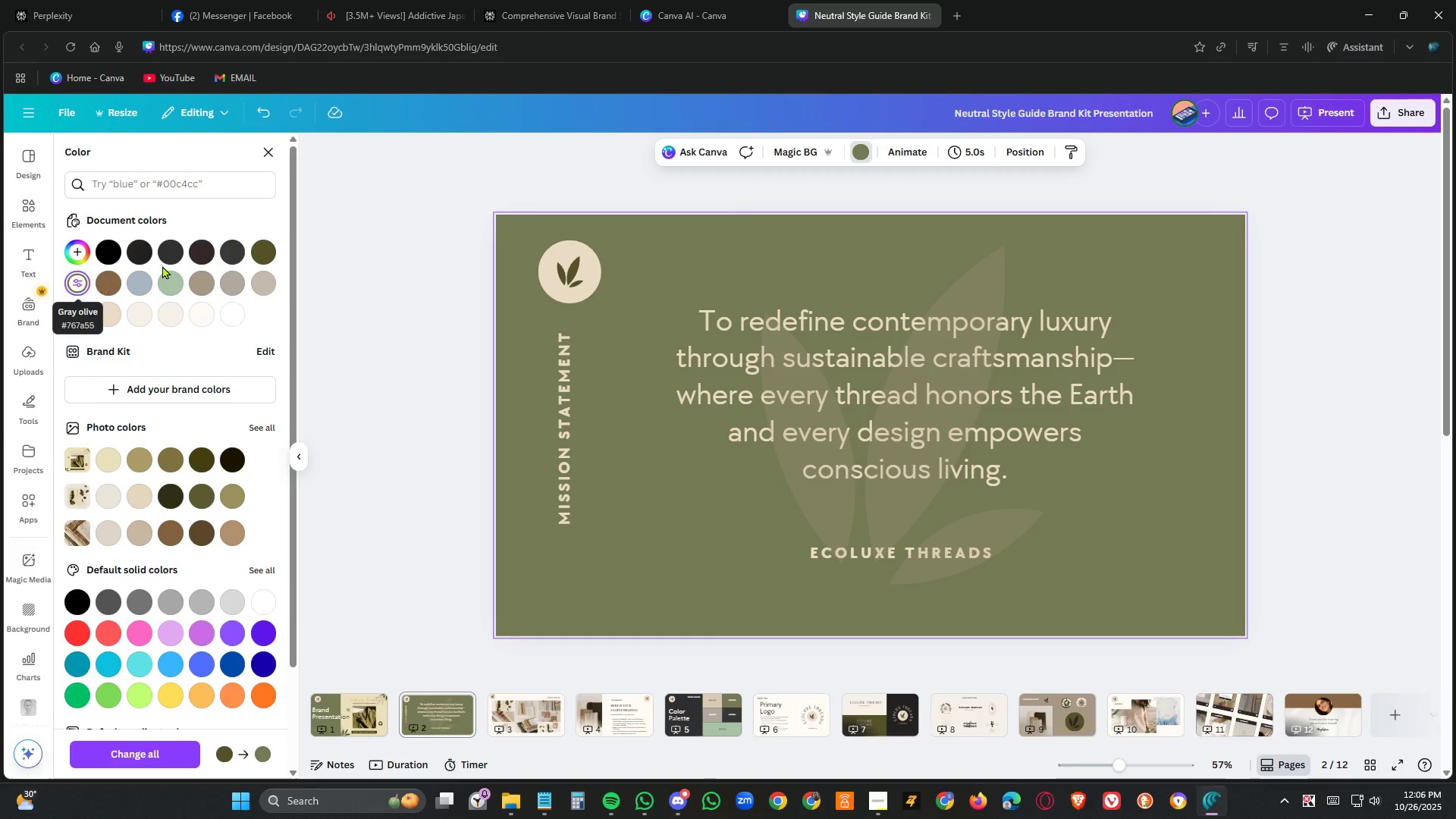 
left_click([259, 245])
 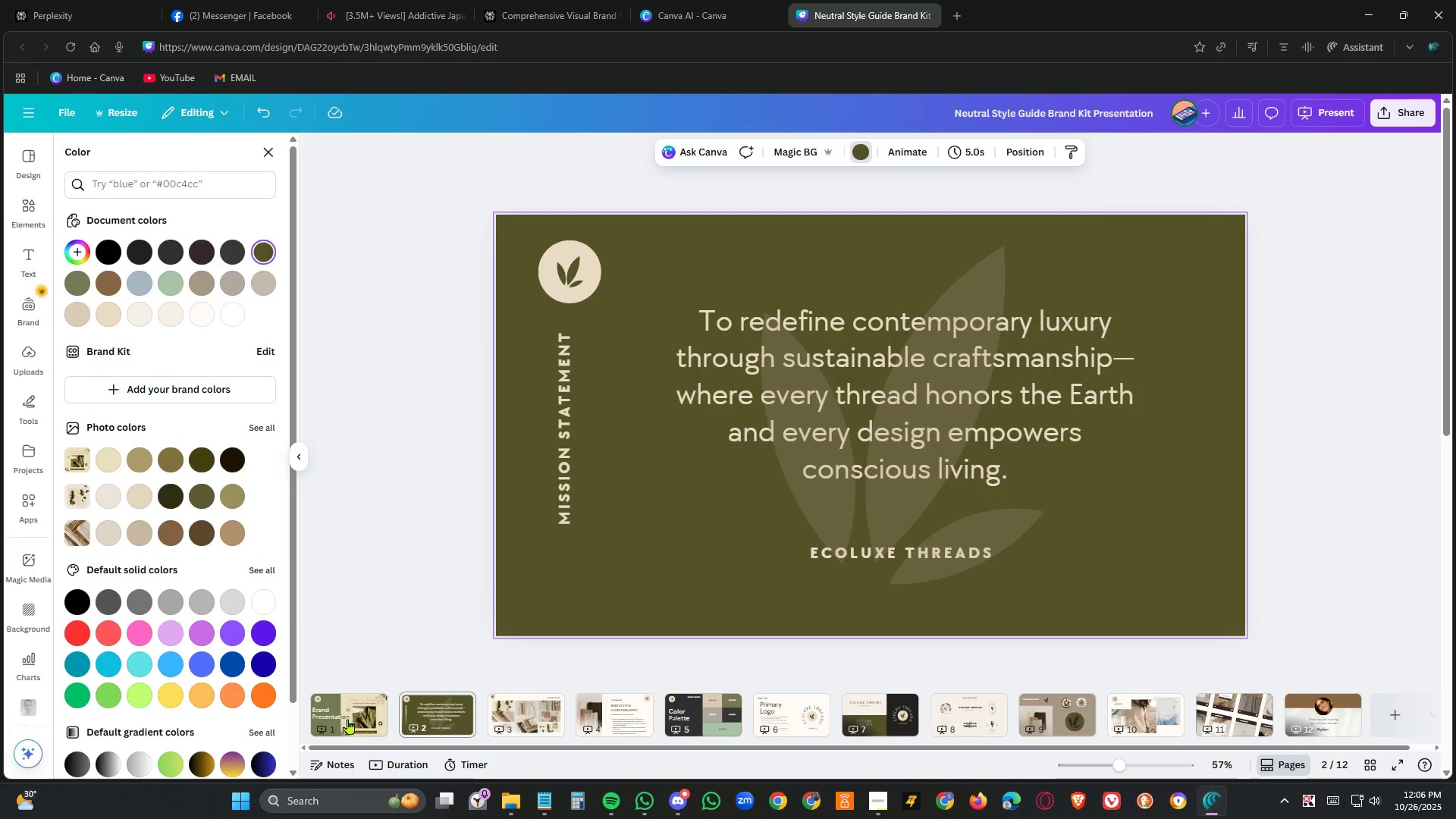 
left_click([351, 719])
 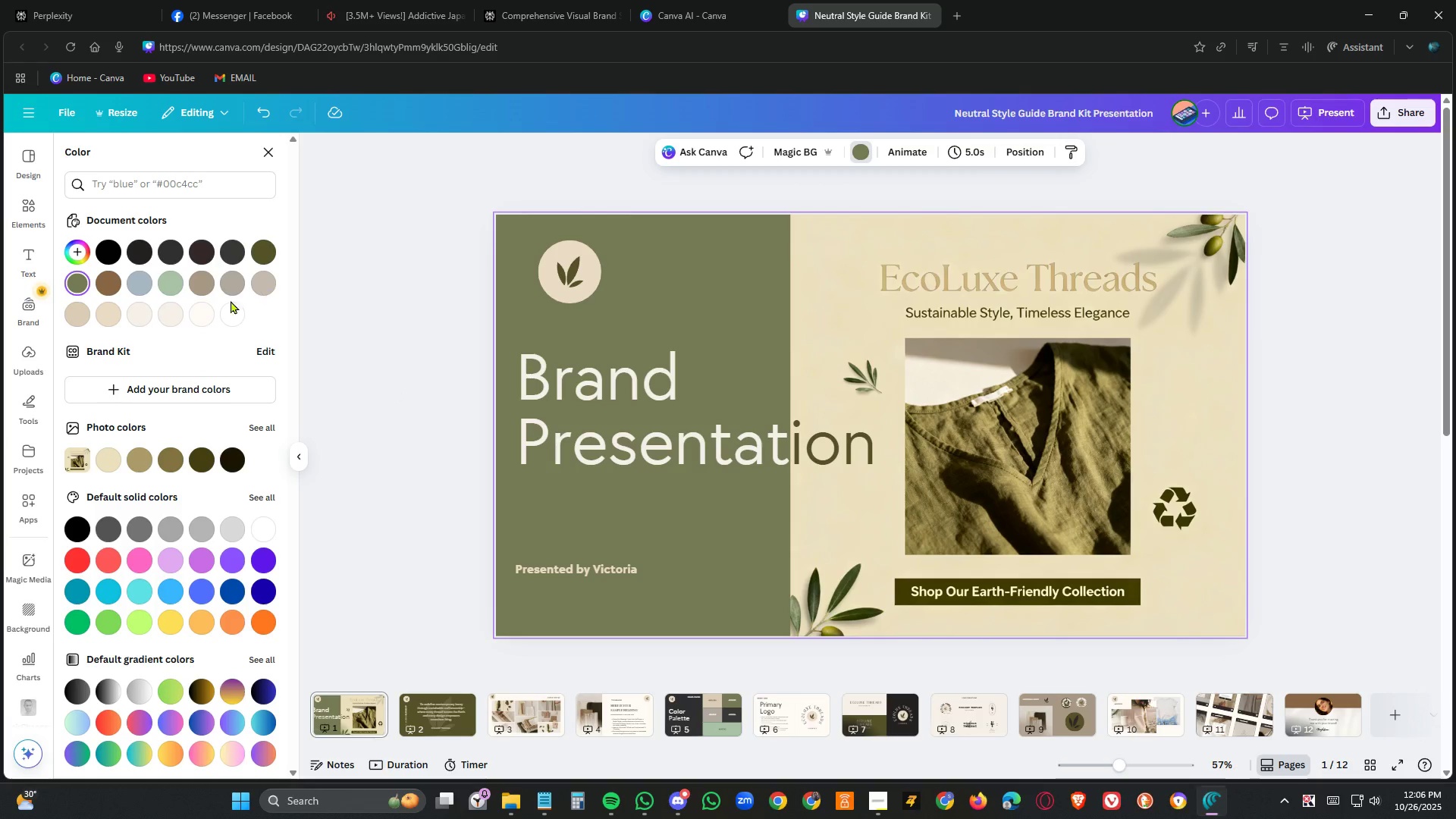 
left_click([269, 256])
 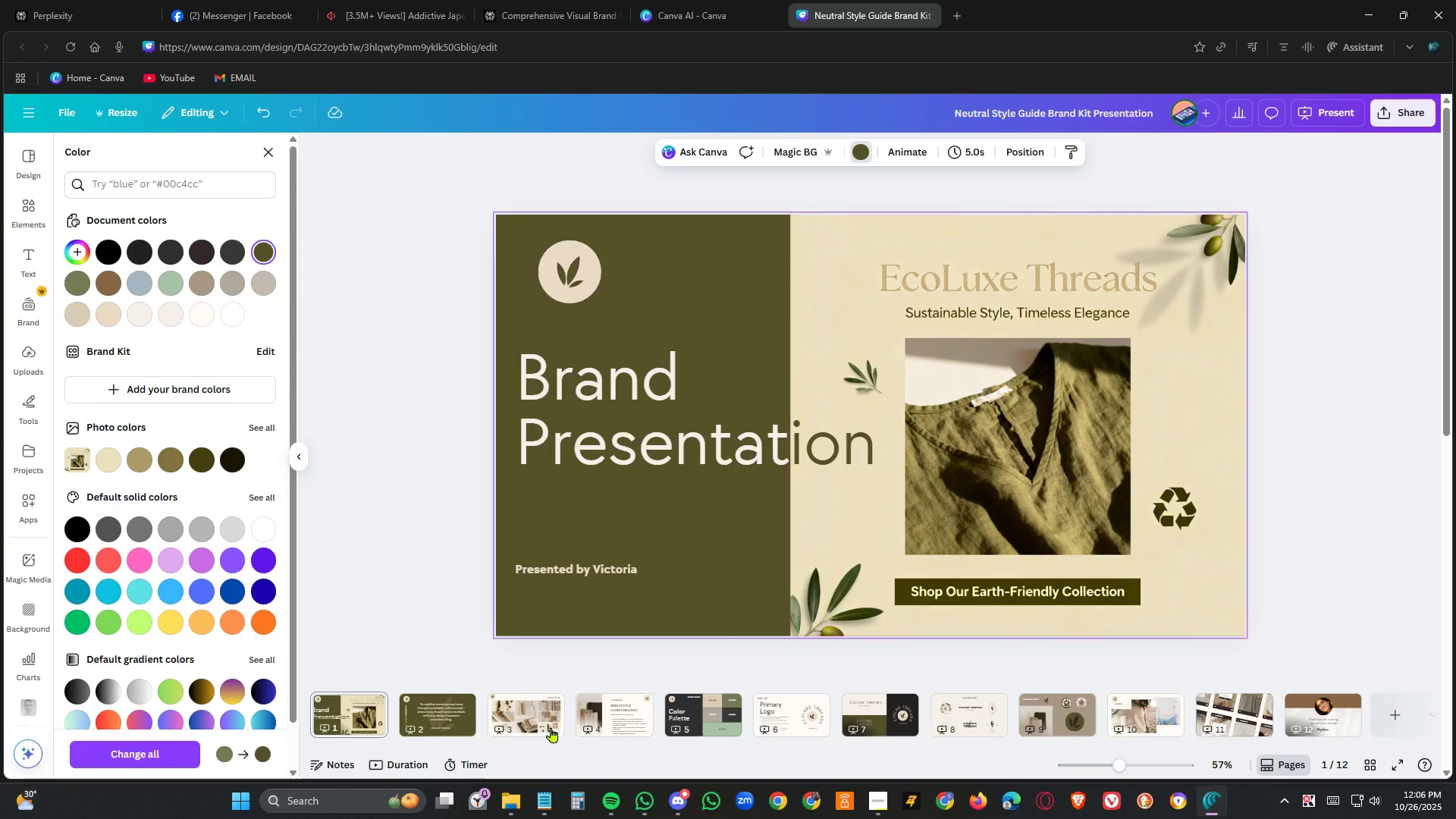 
wait(5.08)
 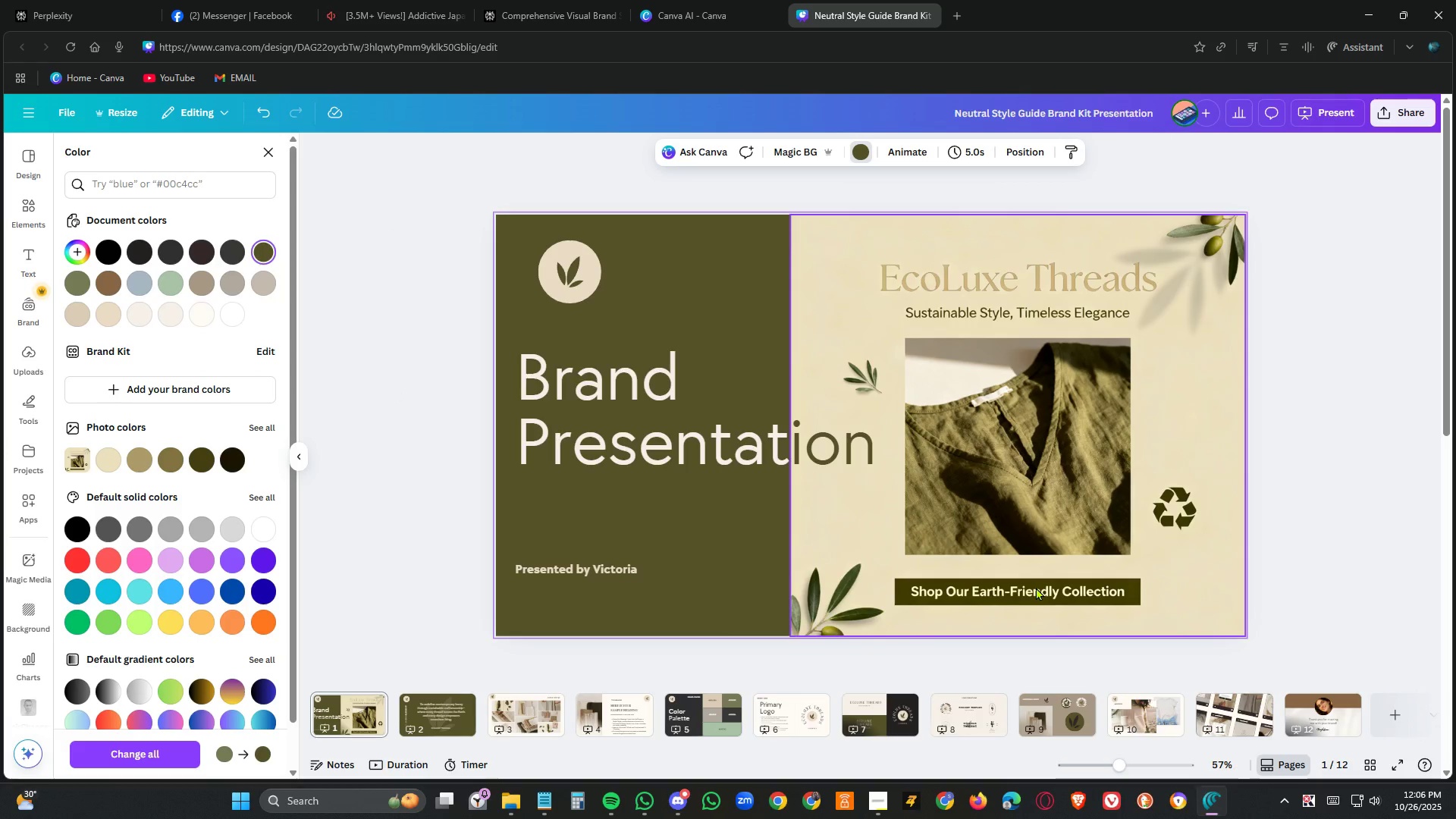 
double_click([693, 718])
 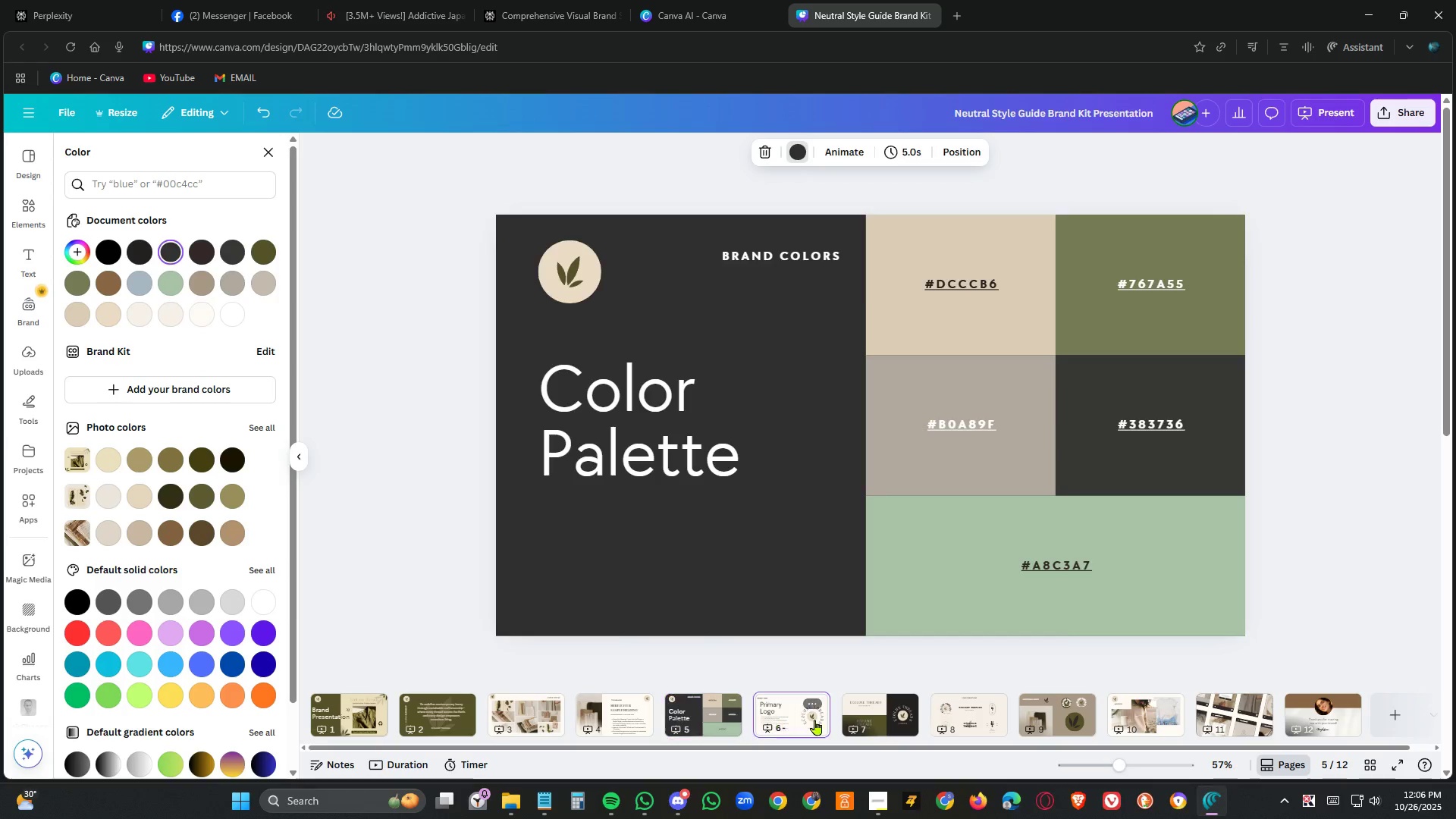 
left_click([871, 714])
 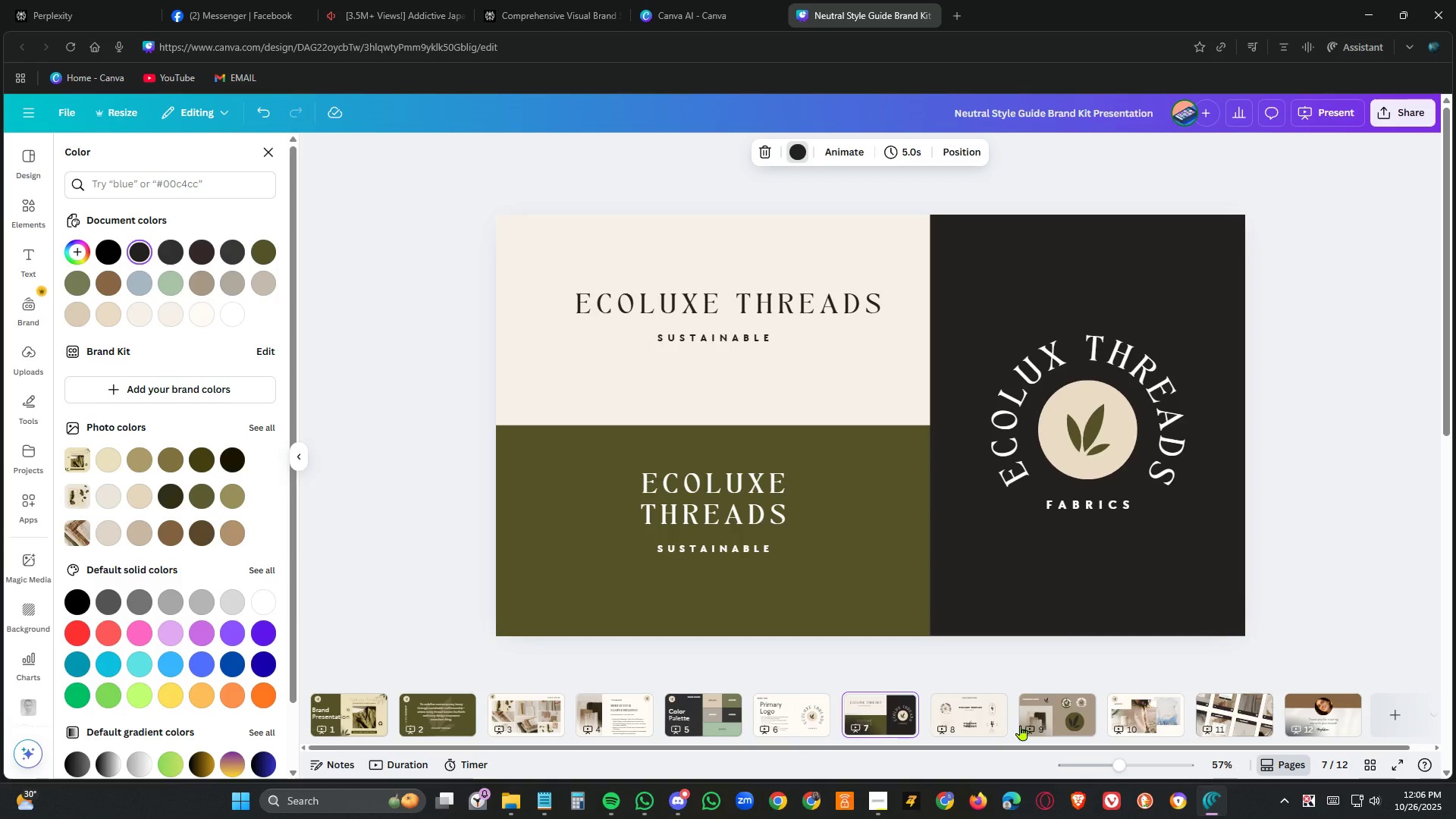 
left_click([947, 717])
 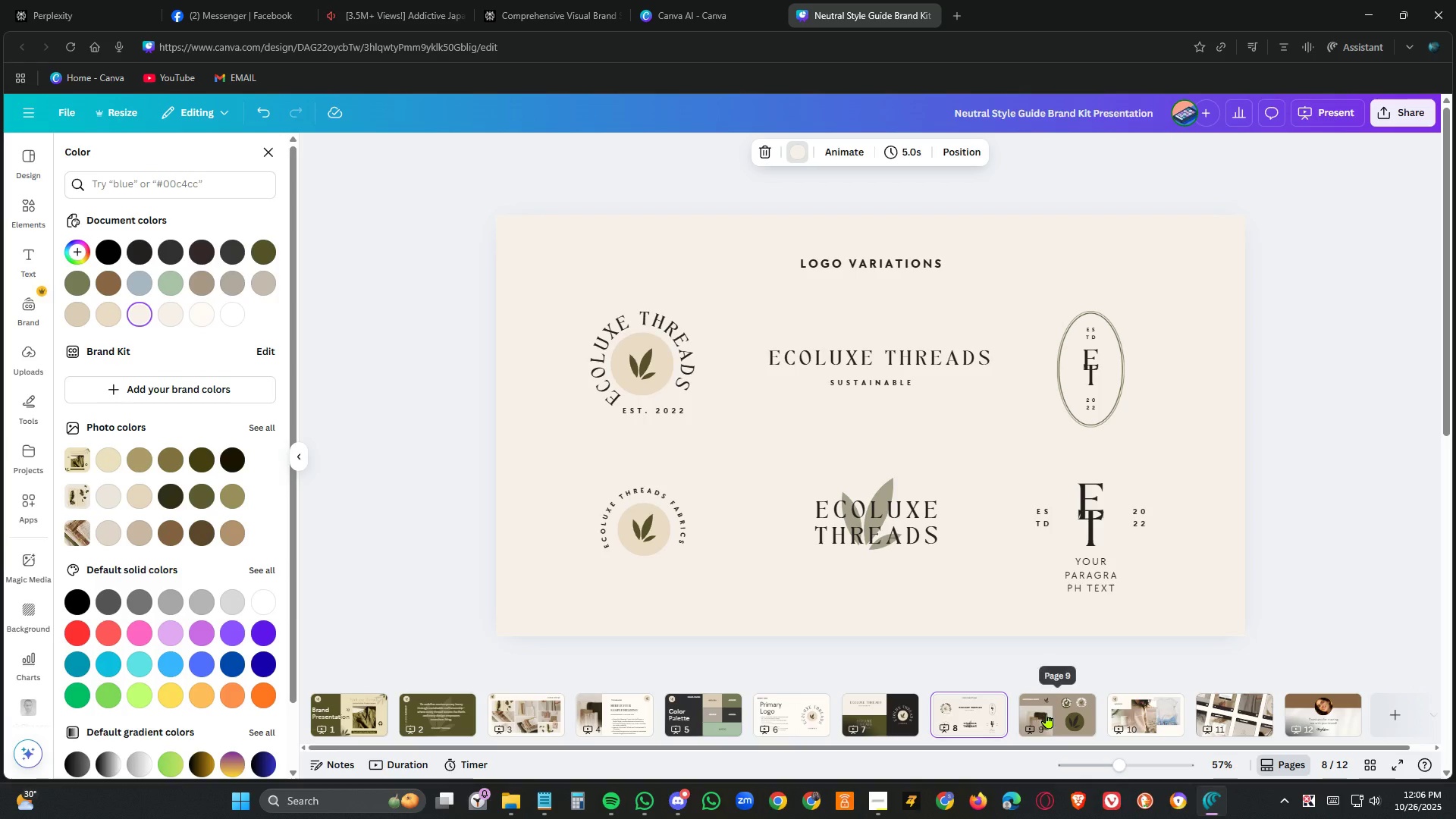 
left_click([1046, 713])
 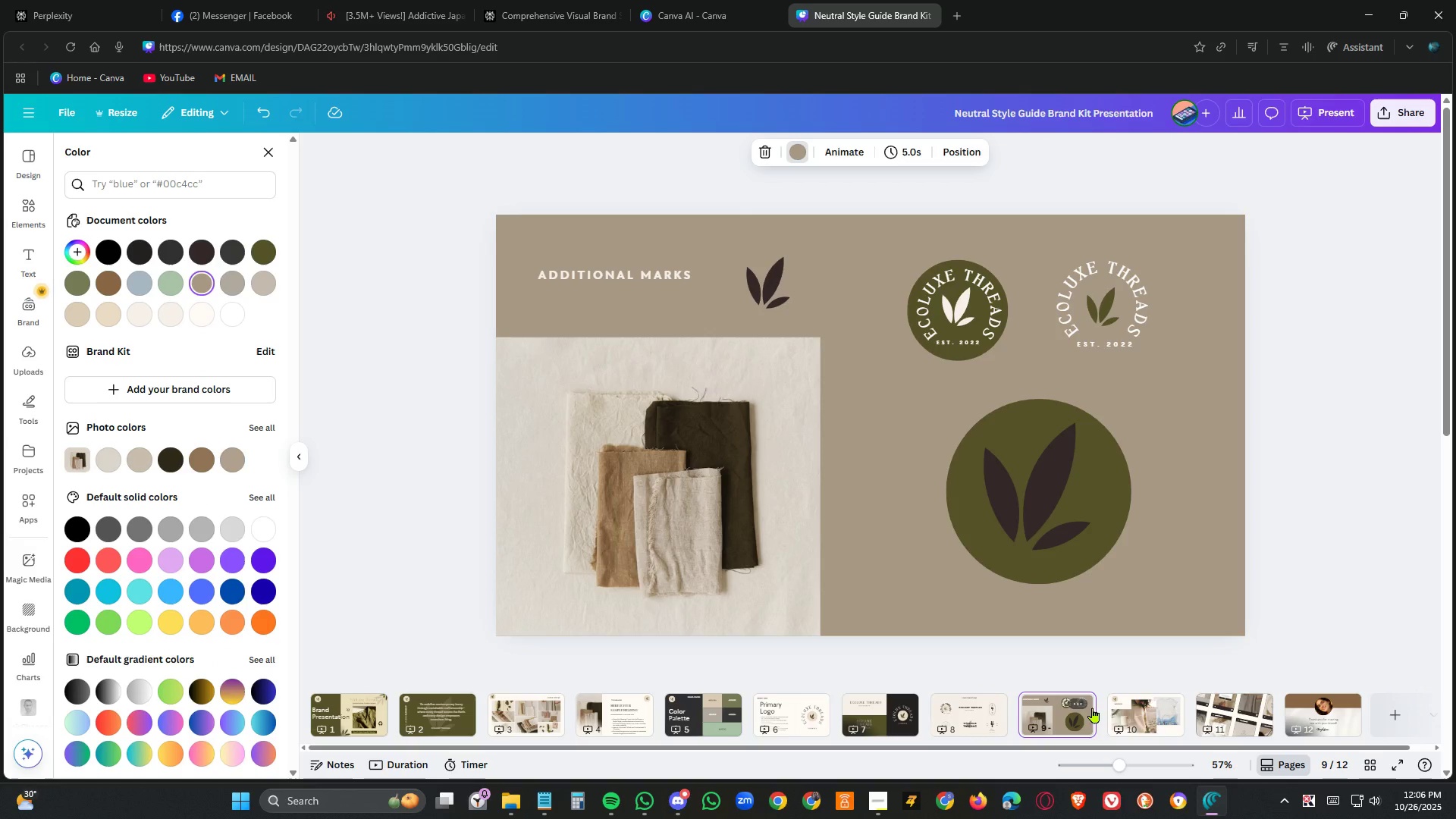 
left_click([1163, 722])
 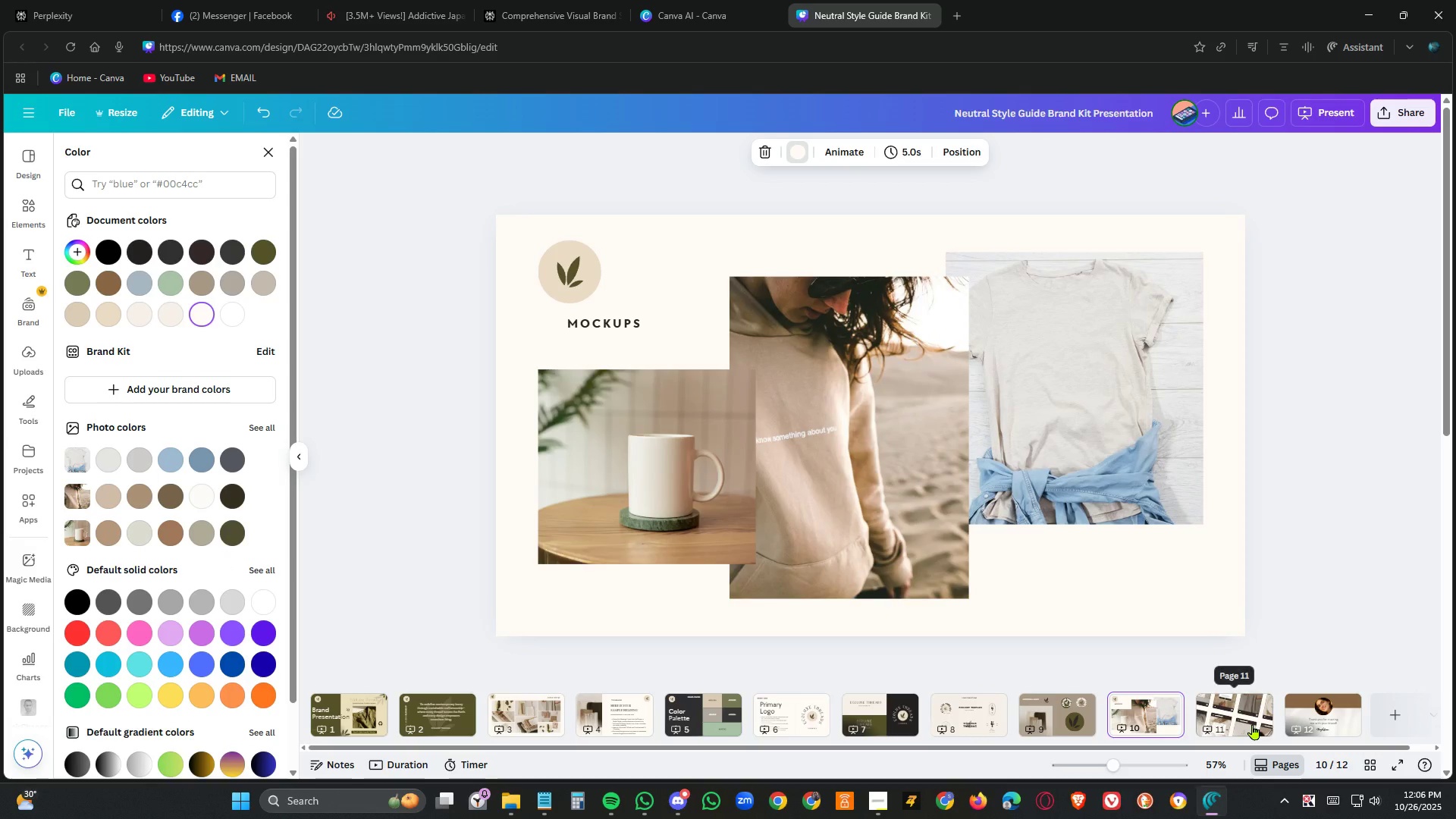 
left_click([1253, 724])
 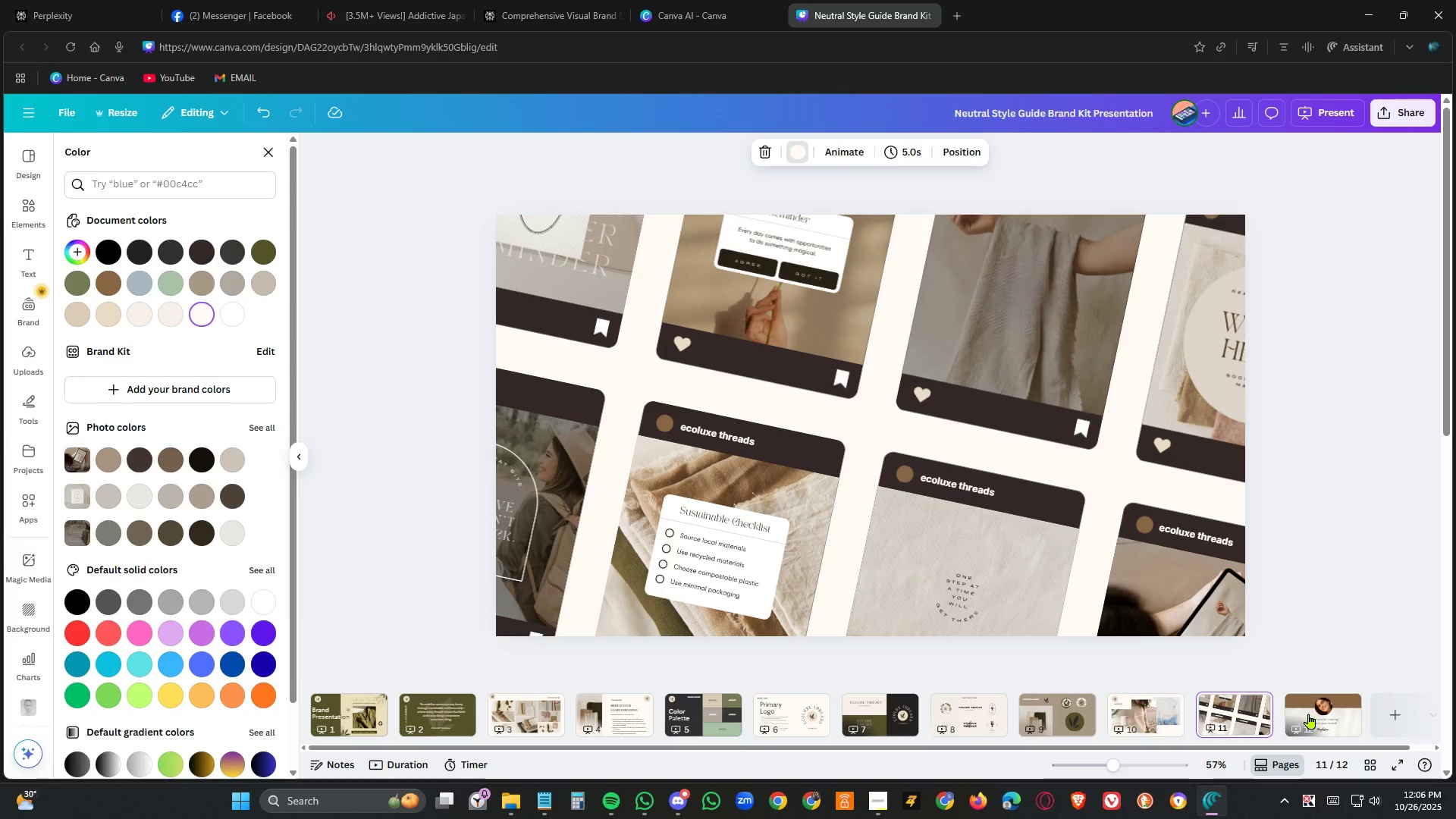 
left_click([1309, 714])
 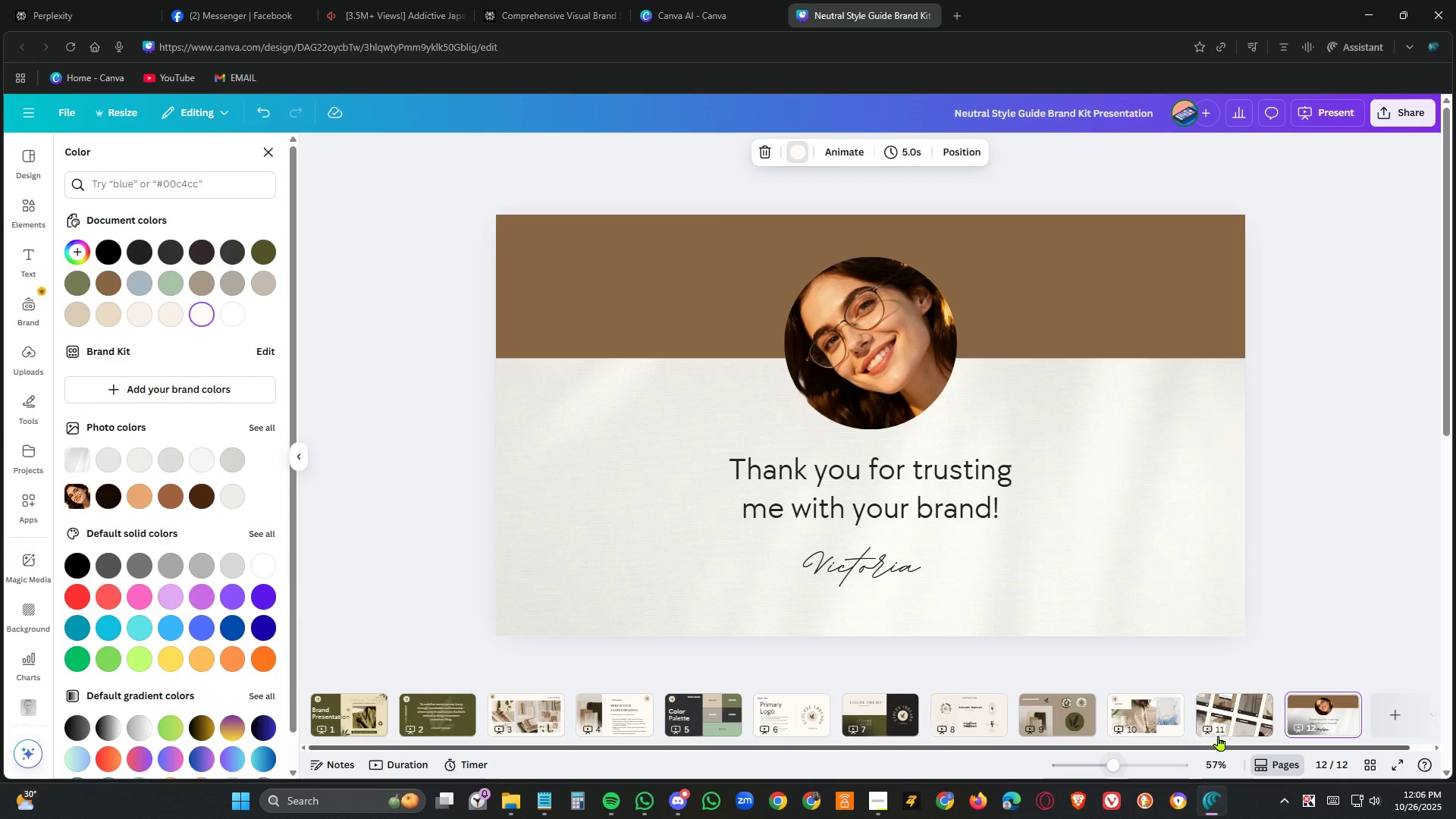 
mouse_move([1216, 725])
 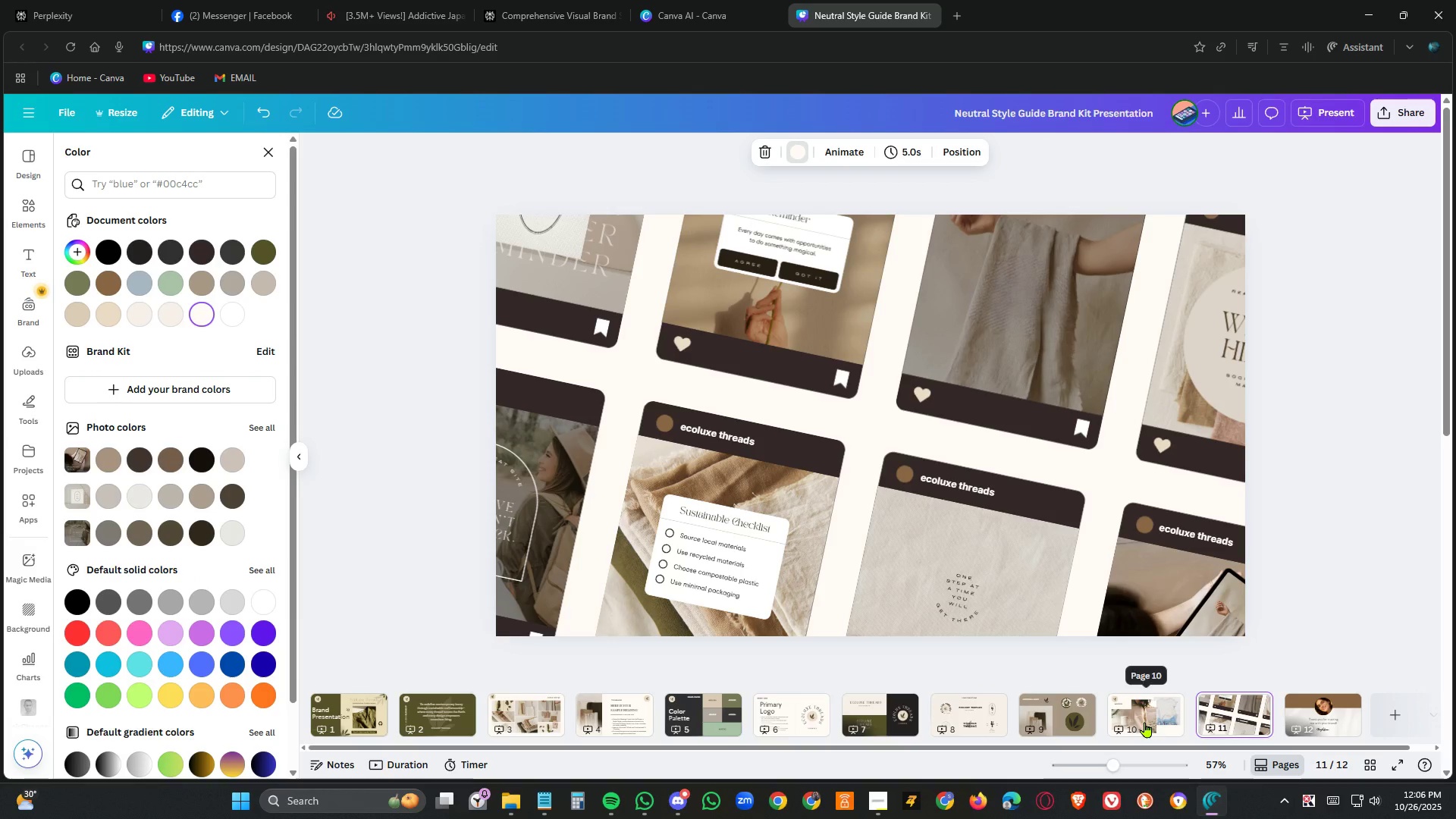 
left_click([1145, 722])
 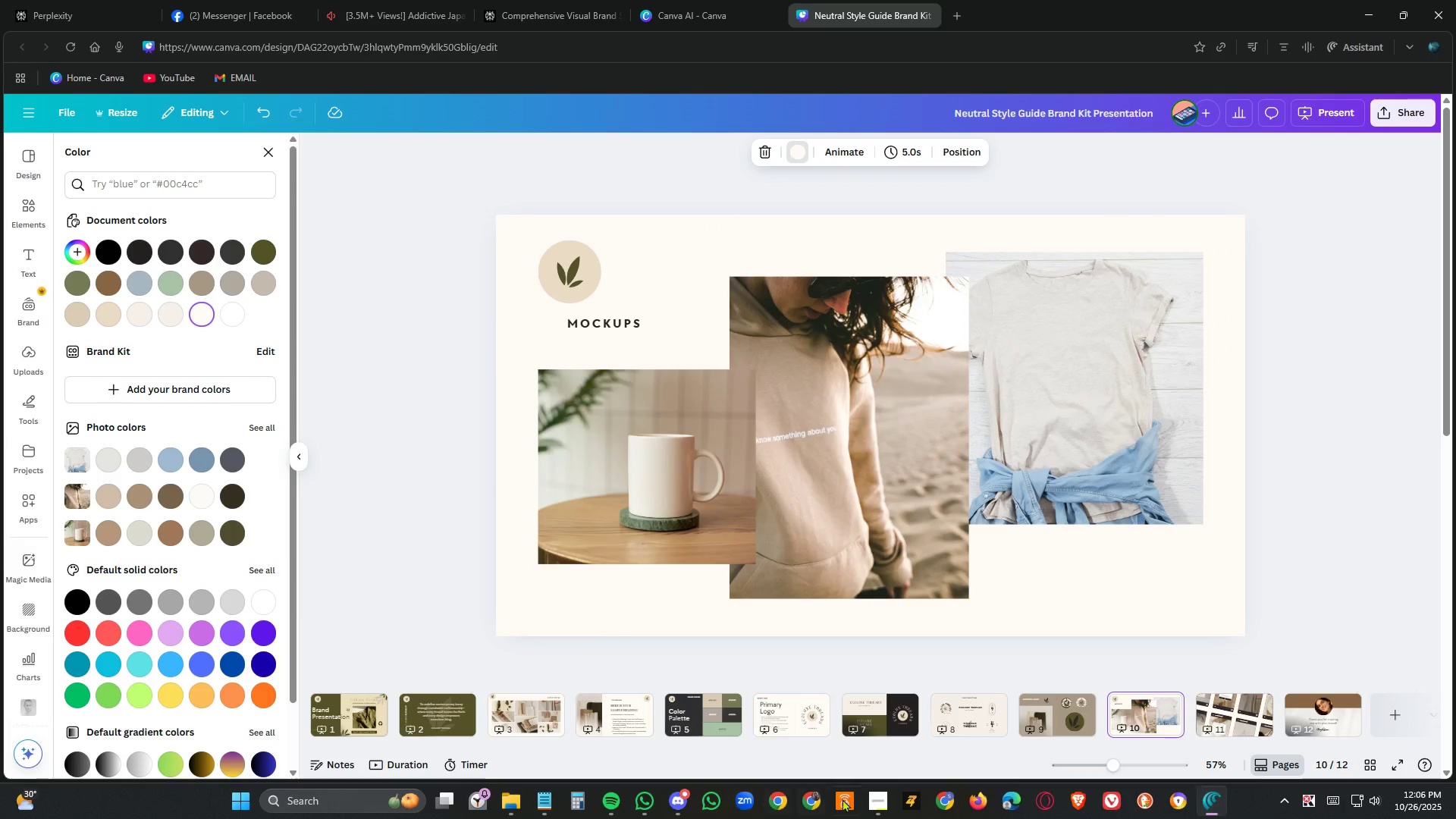 
mouse_move([1050, 780])